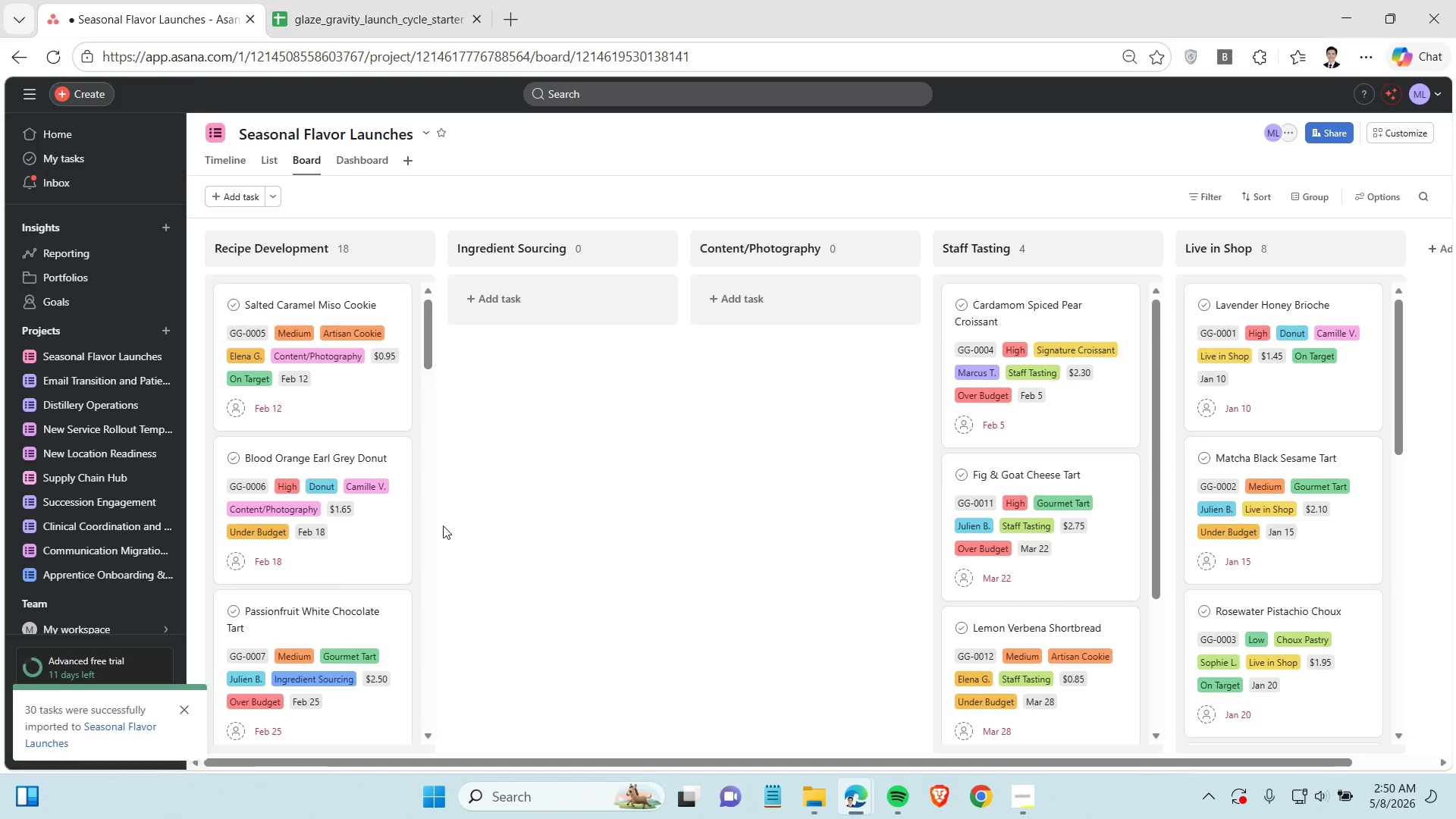 
wait(8.91)
 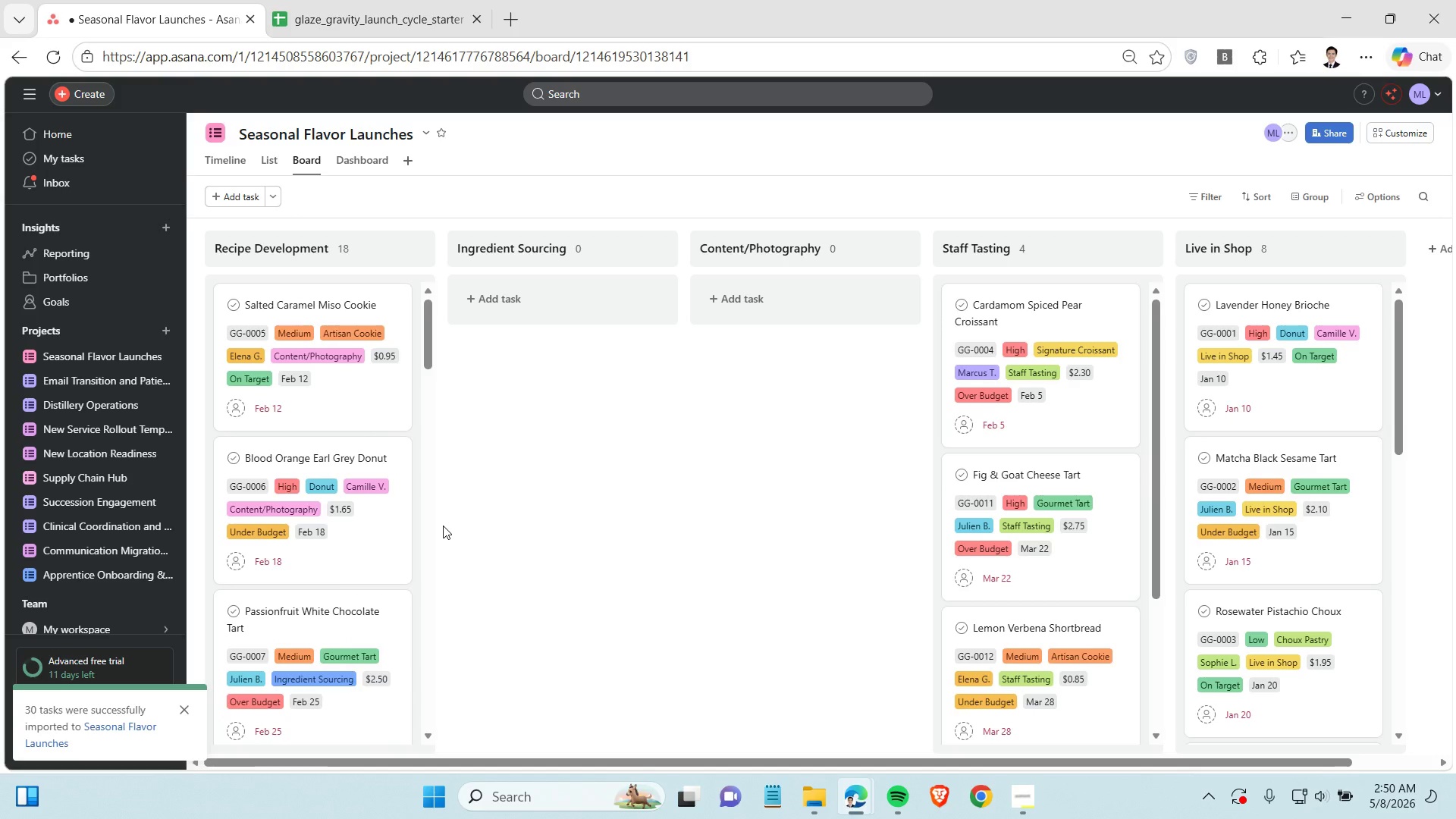 
scroll: coordinate [398, 528], scroll_direction: up, amount: 3.0
 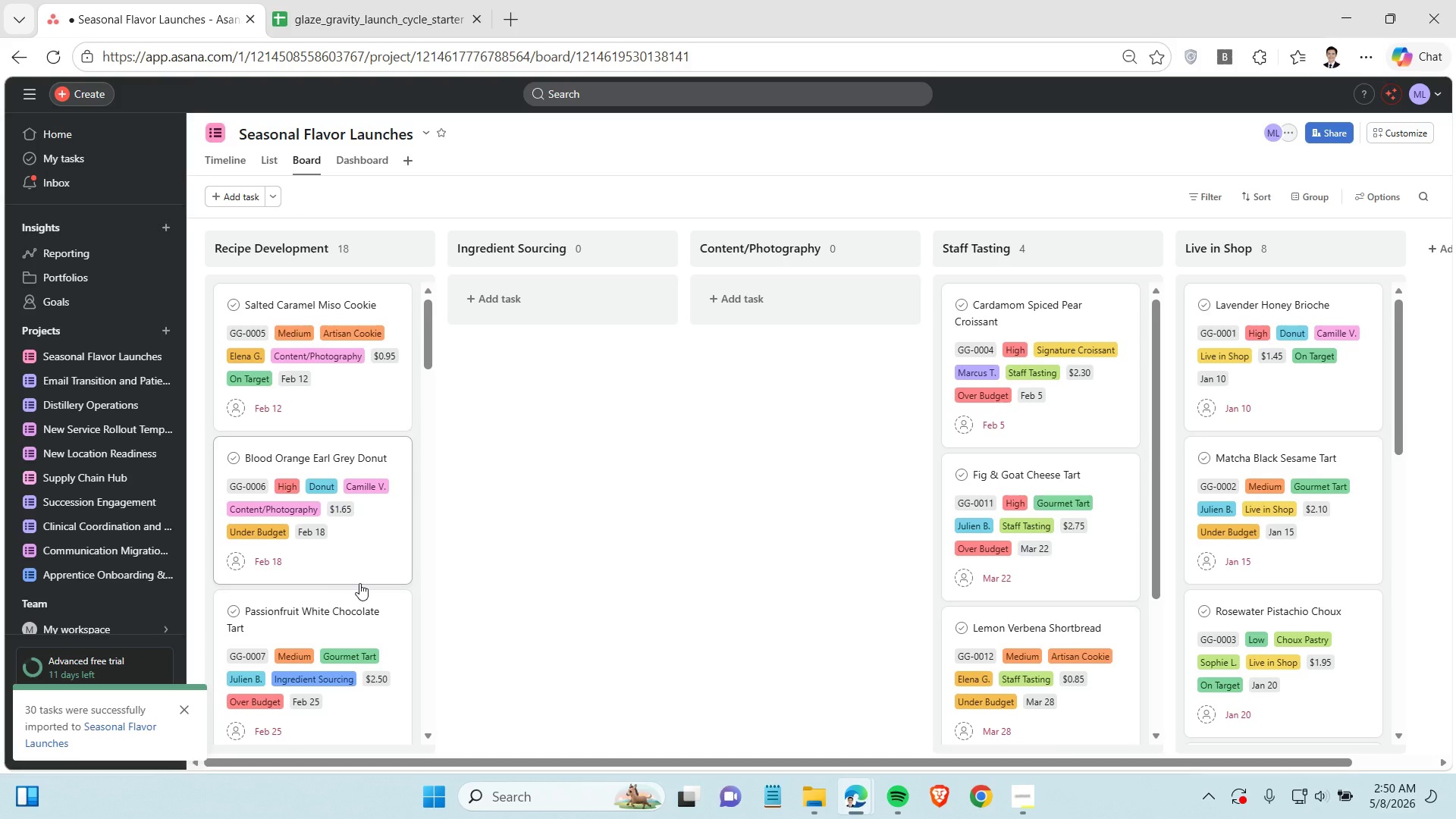 
wait(22.73)
 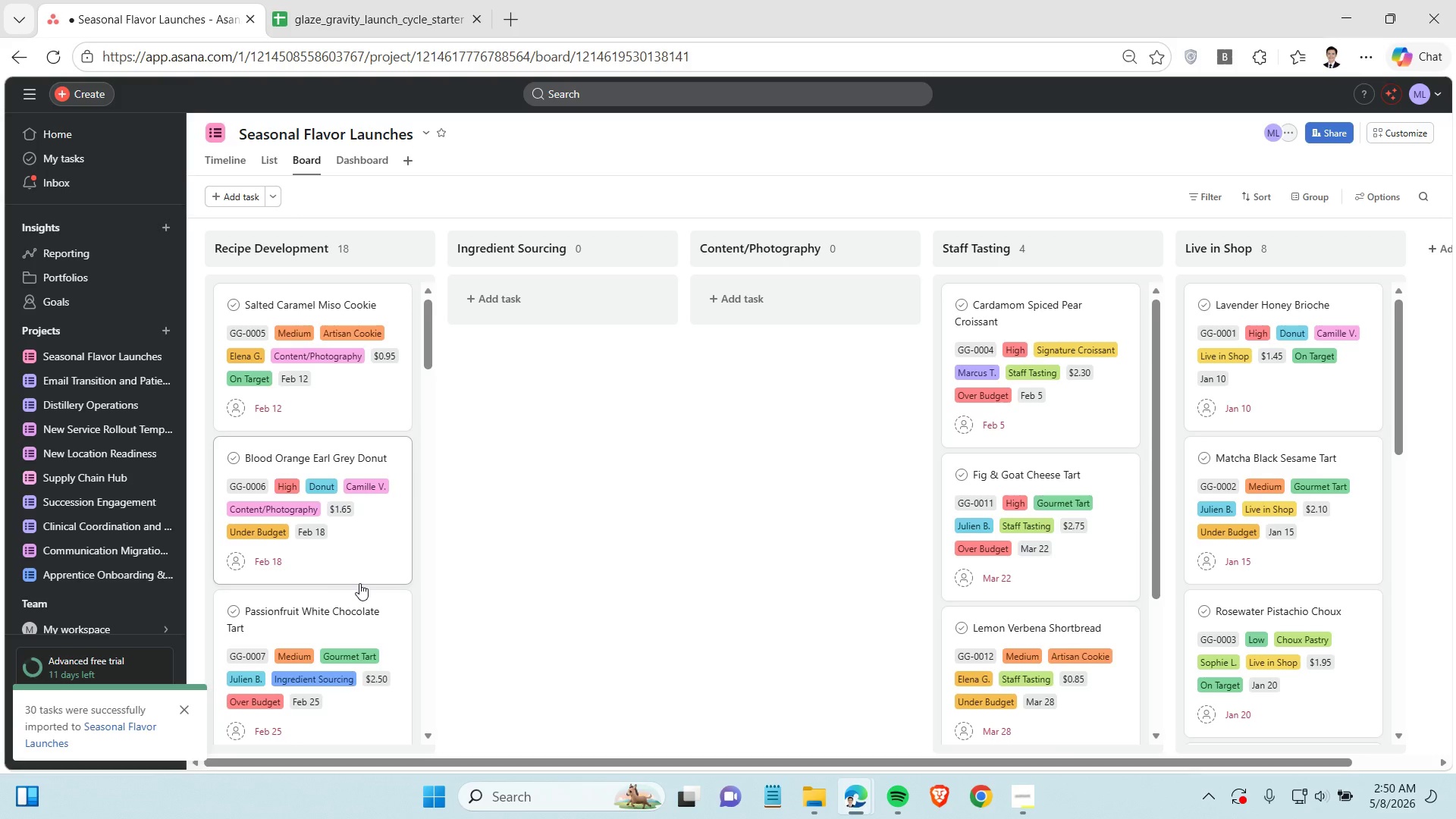 
mouse_move([344, 476])
 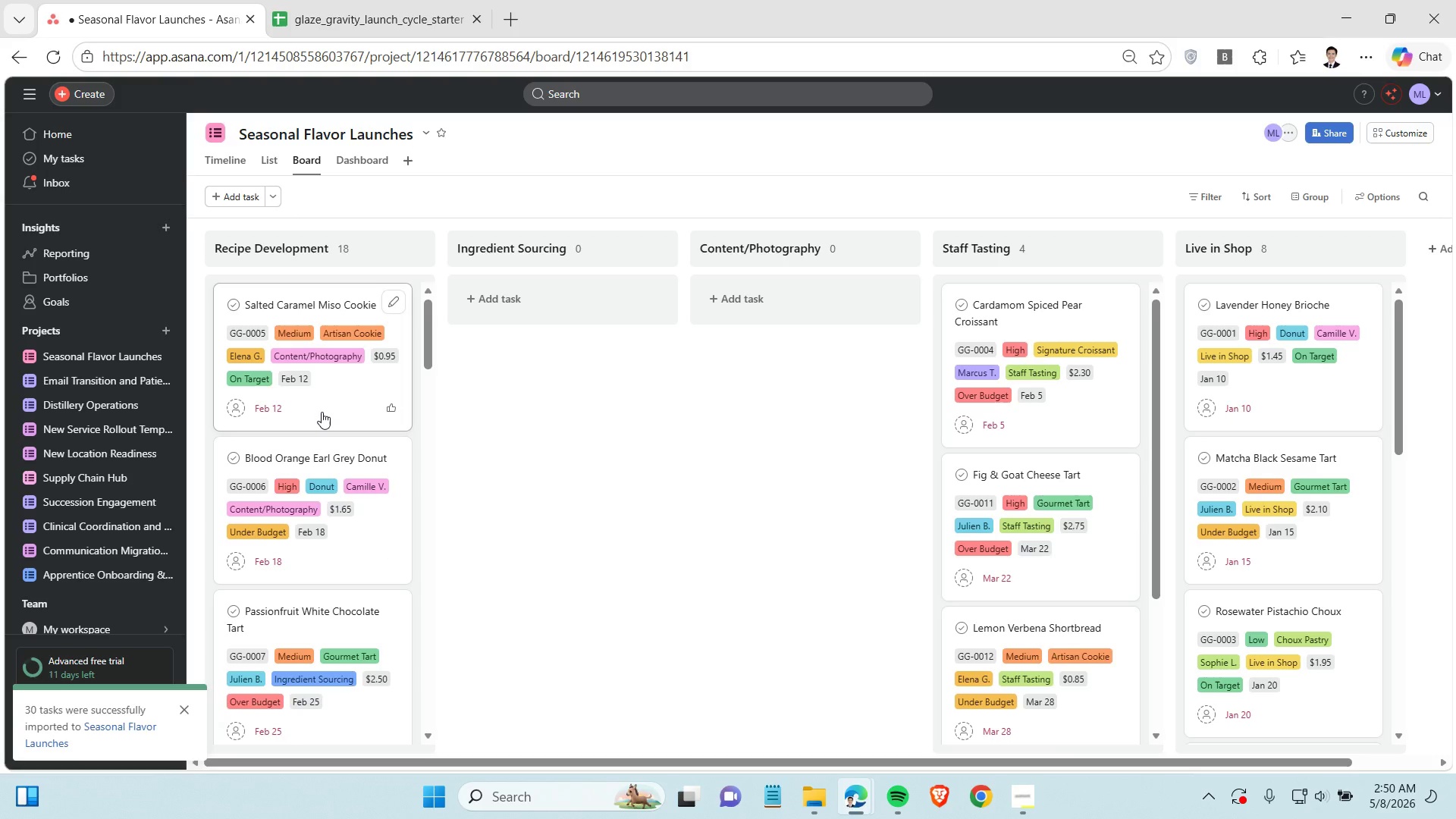 
hold_key(key=ControlLeft, duration=0.78)
left_click([322, 412])
 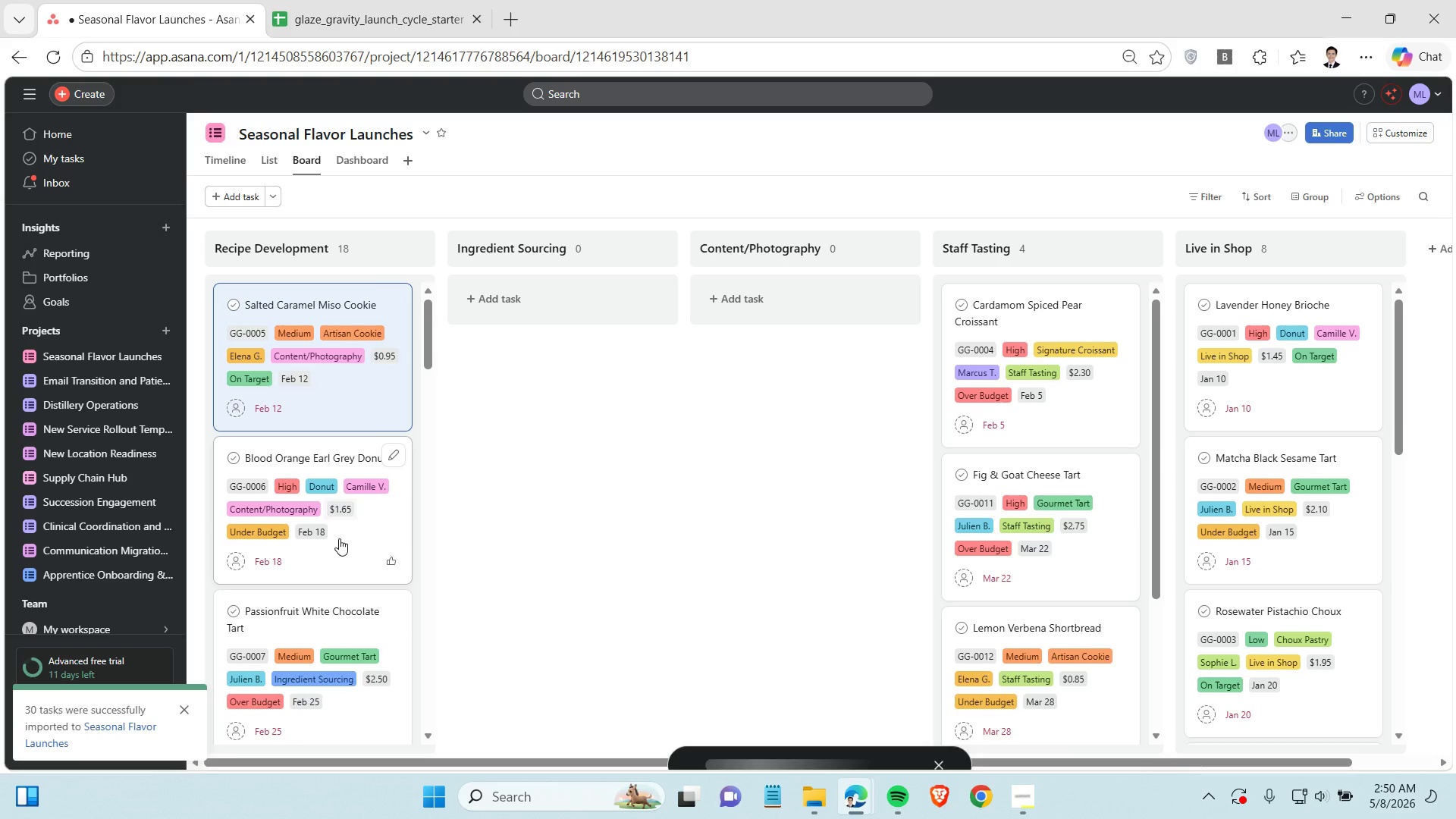 
hold_key(key=ControlLeft, duration=0.39)
left_click([344, 552])
 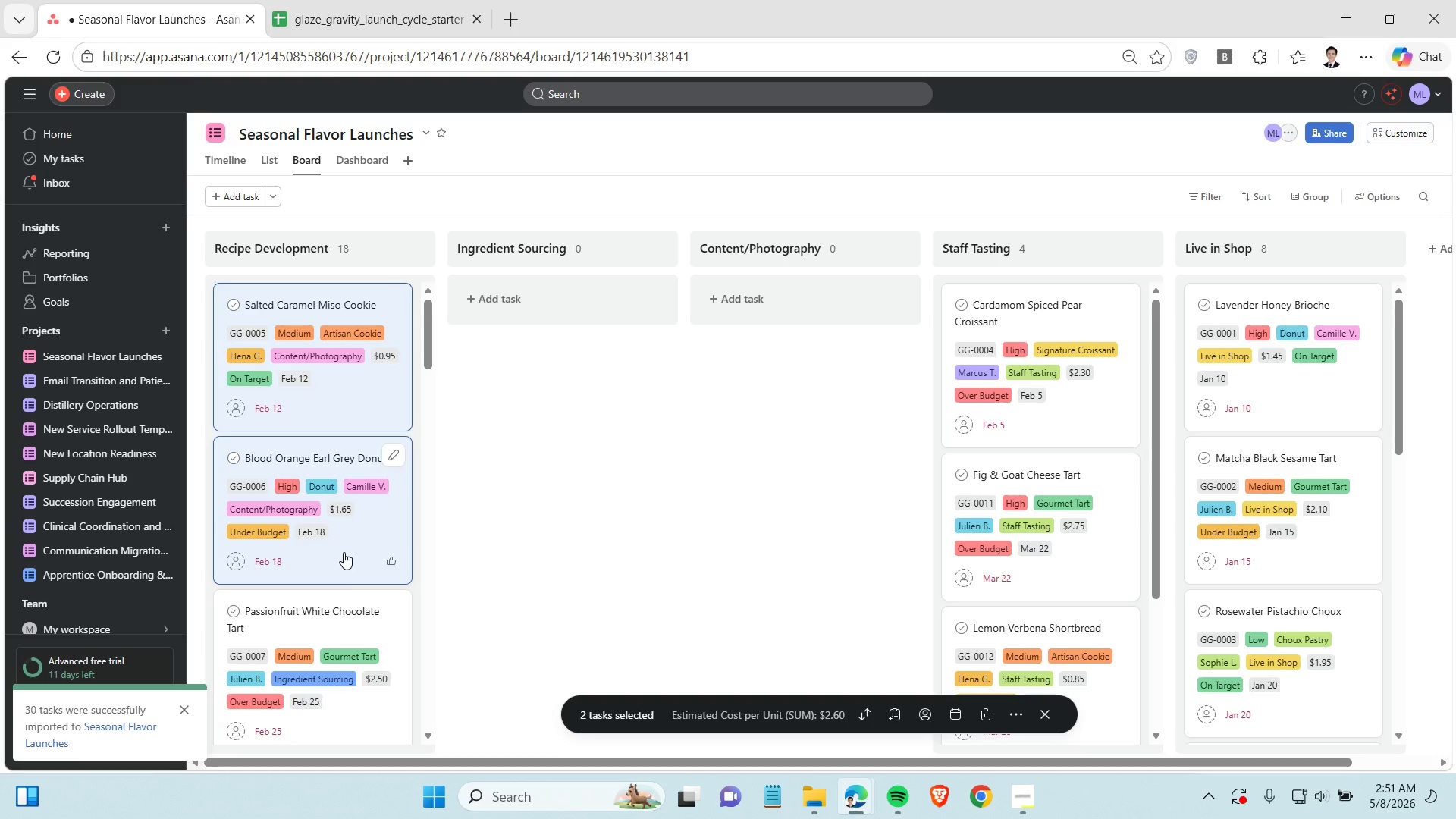 
scroll: coordinate [344, 551], scroll_direction: down, amount: 6.0
 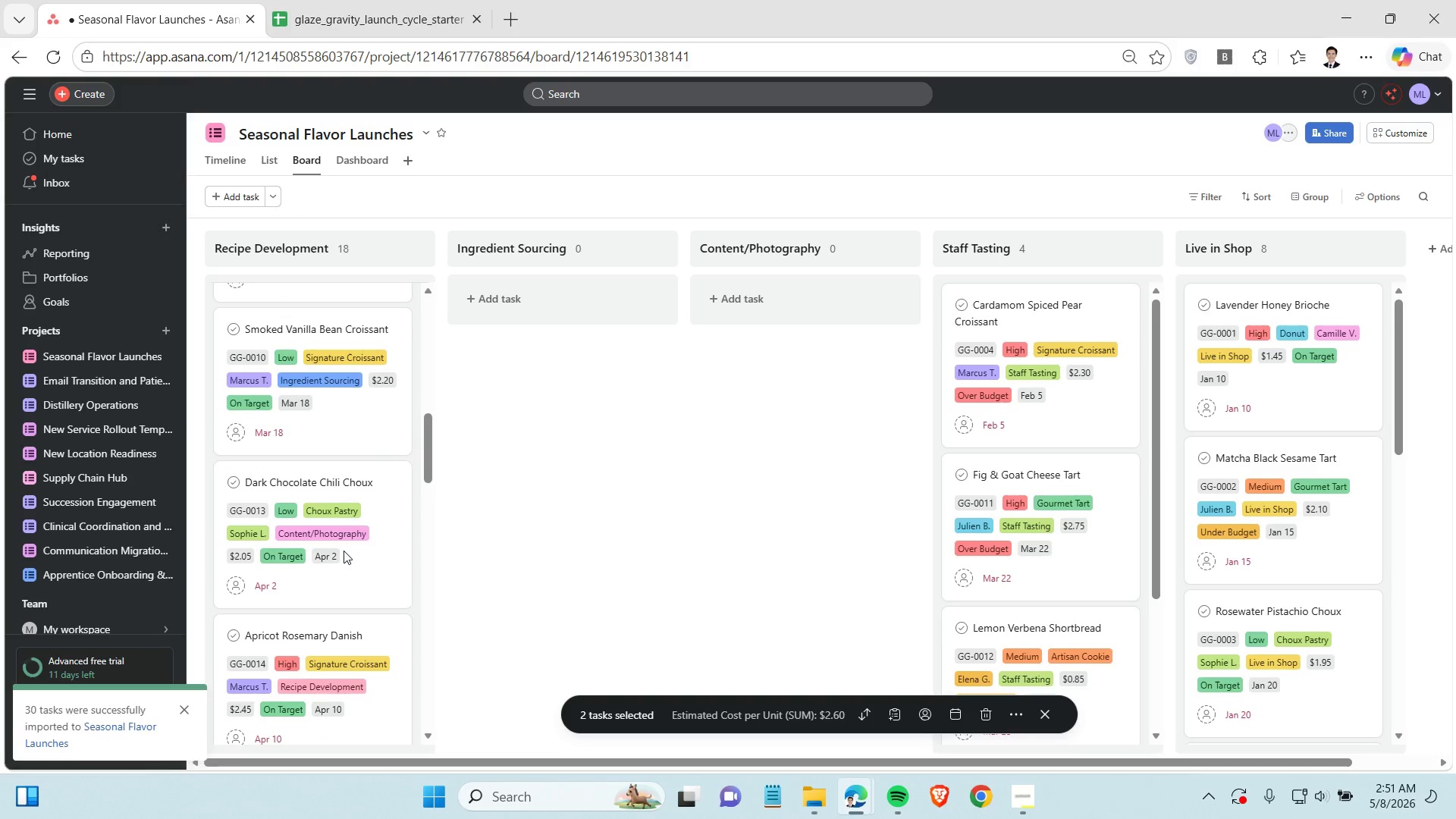 
hold_key(key=ControlLeft, duration=0.56)
left_click([353, 582])
 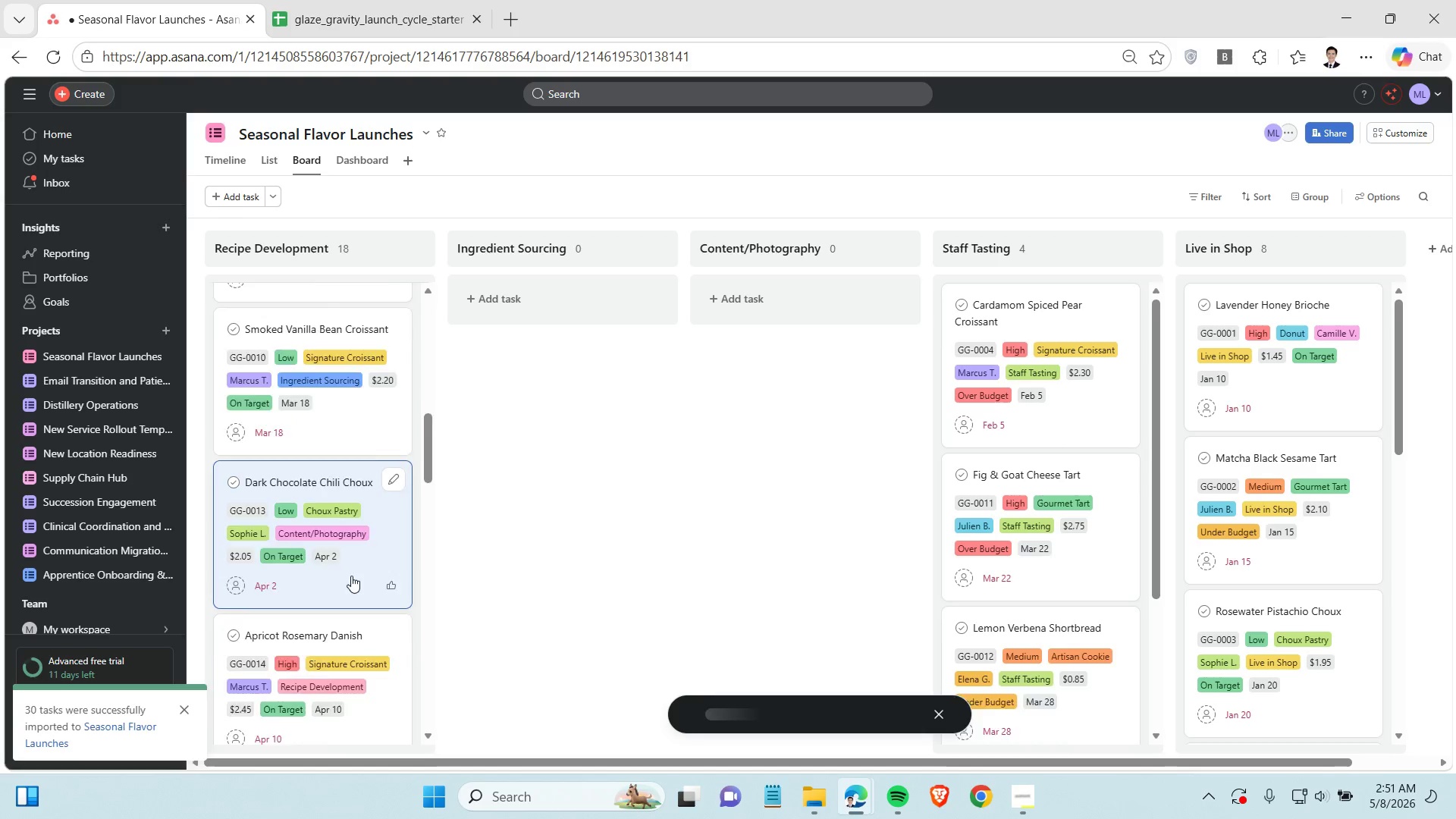 
scroll: coordinate [344, 570], scroll_direction: down, amount: 13.0
 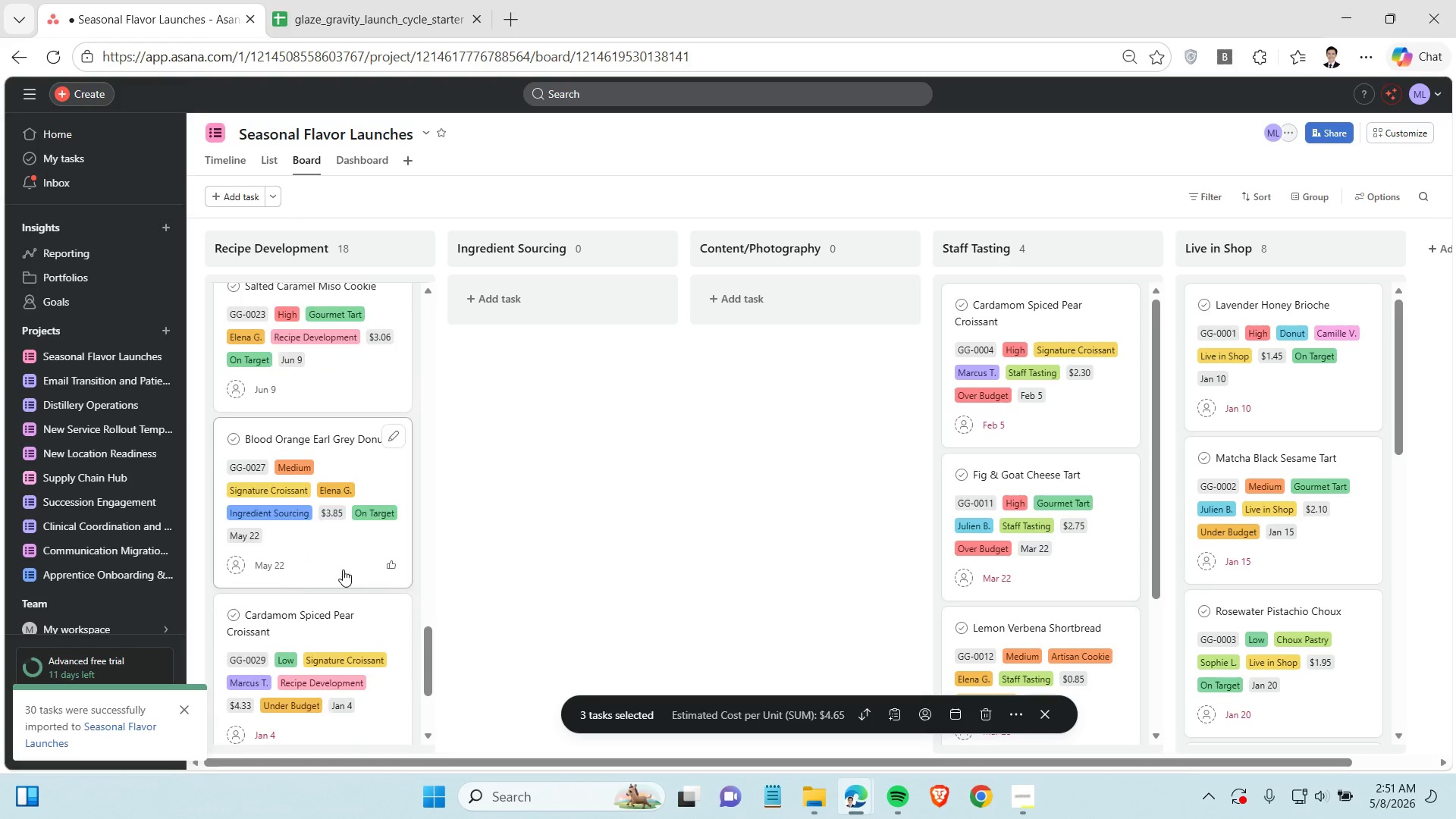 
scroll: coordinate [343, 570], scroll_direction: down, amount: 3.0
 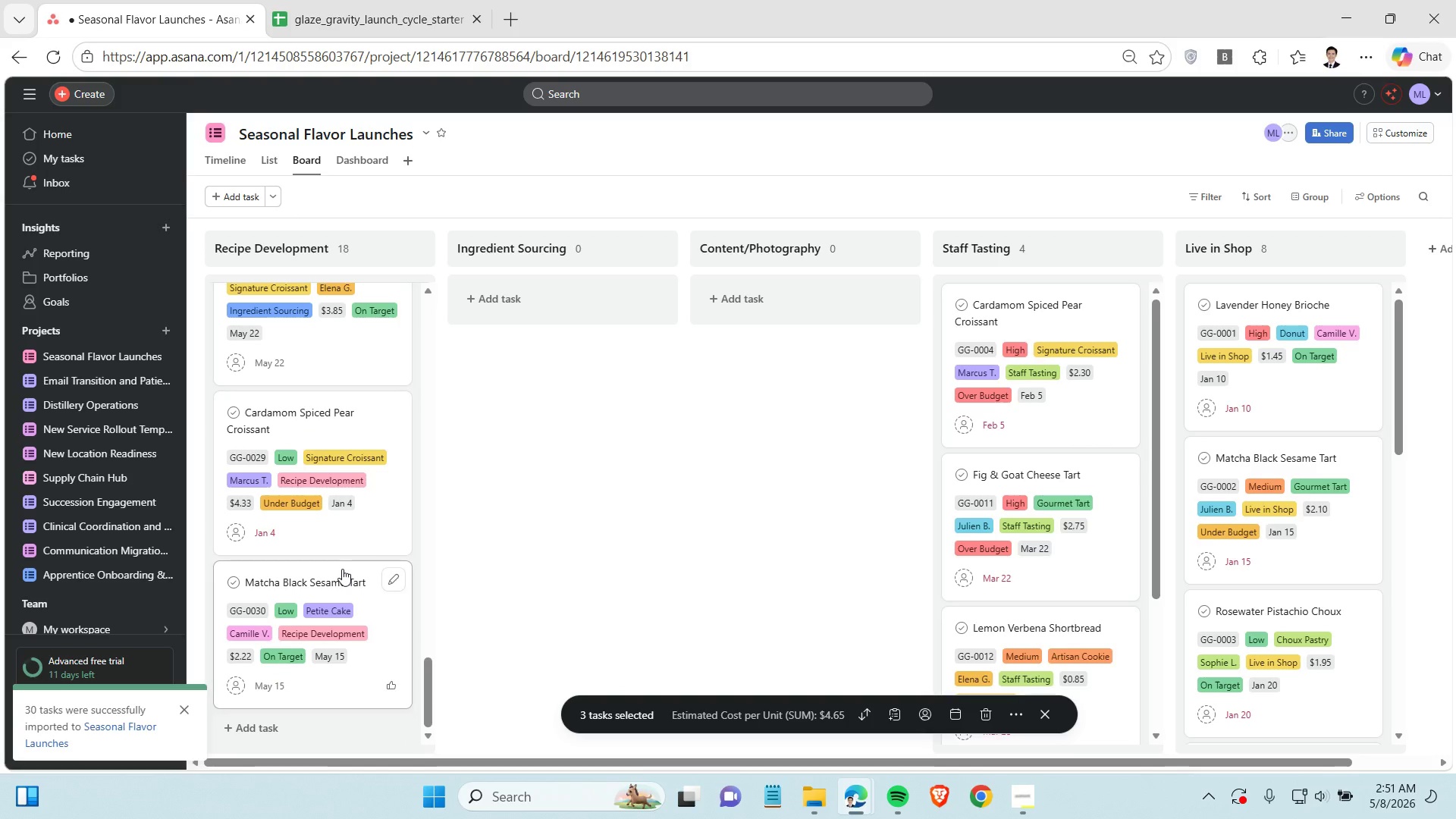 
scroll: coordinate [337, 564], scroll_direction: up, amount: 29.0
 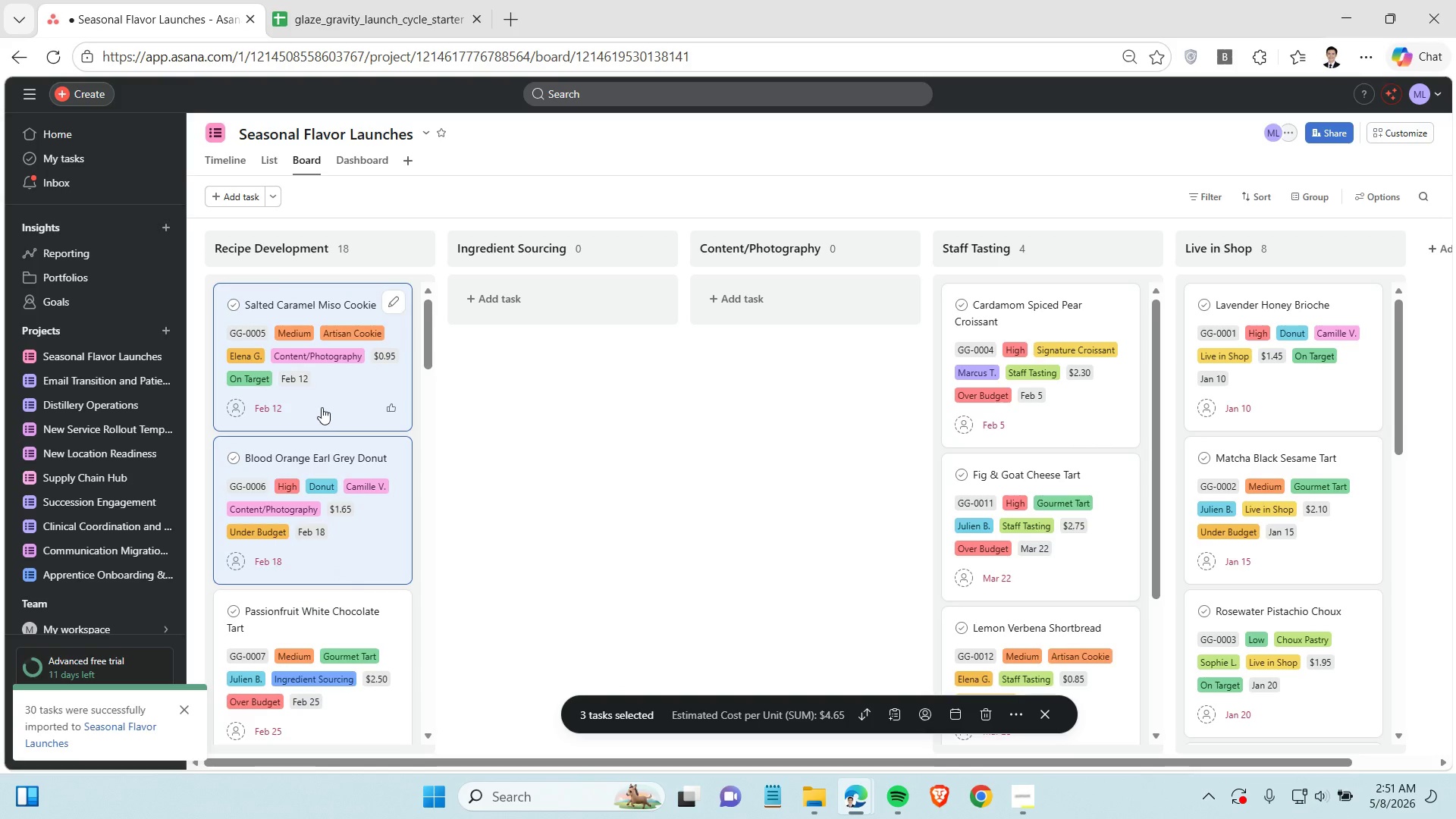 
left_click_drag(start_coordinate=[322, 407], to_coordinate=[792, 322])
 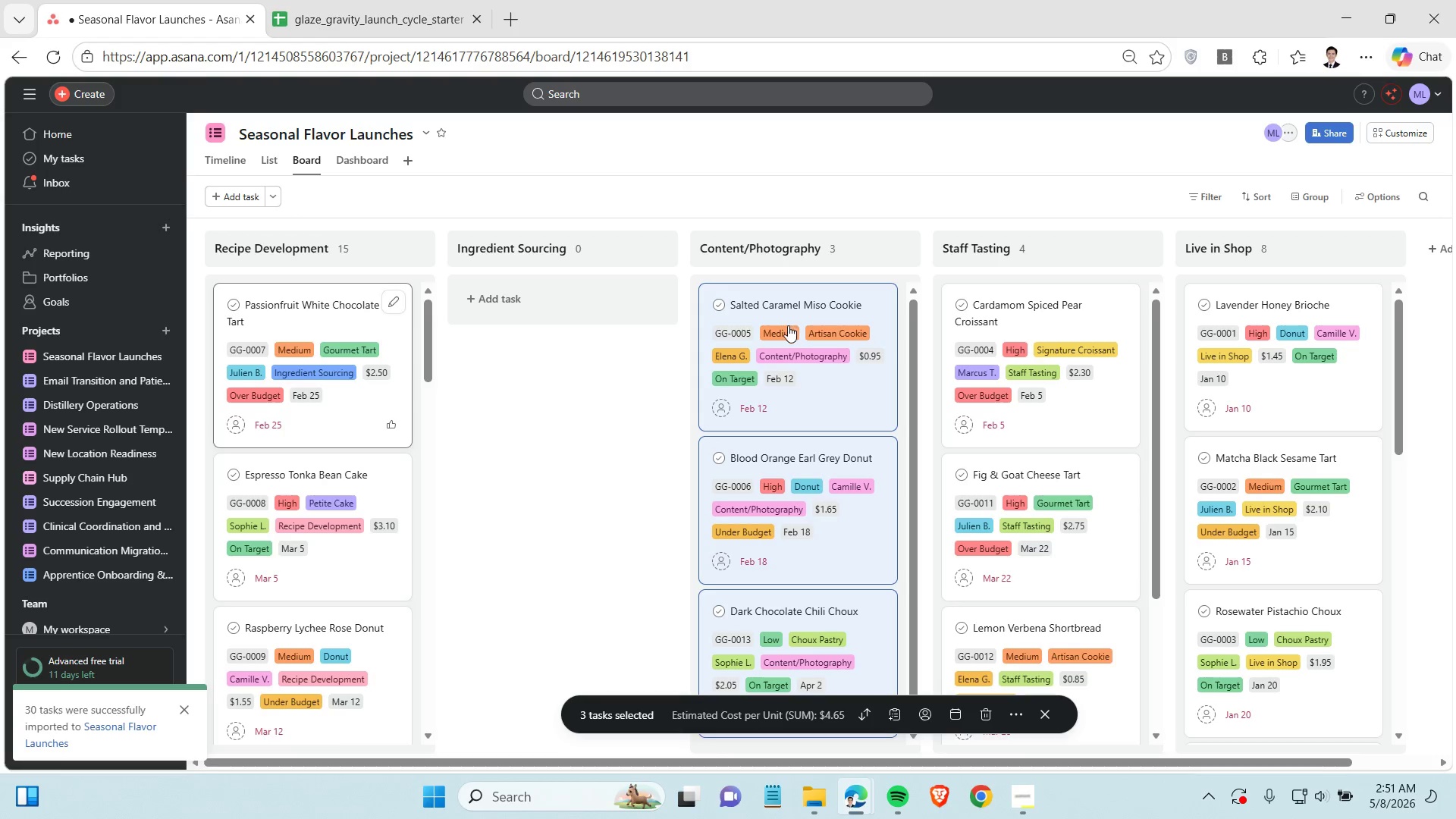 
hold_key(key=ControlLeft, duration=0.72)
left_click([331, 432])
 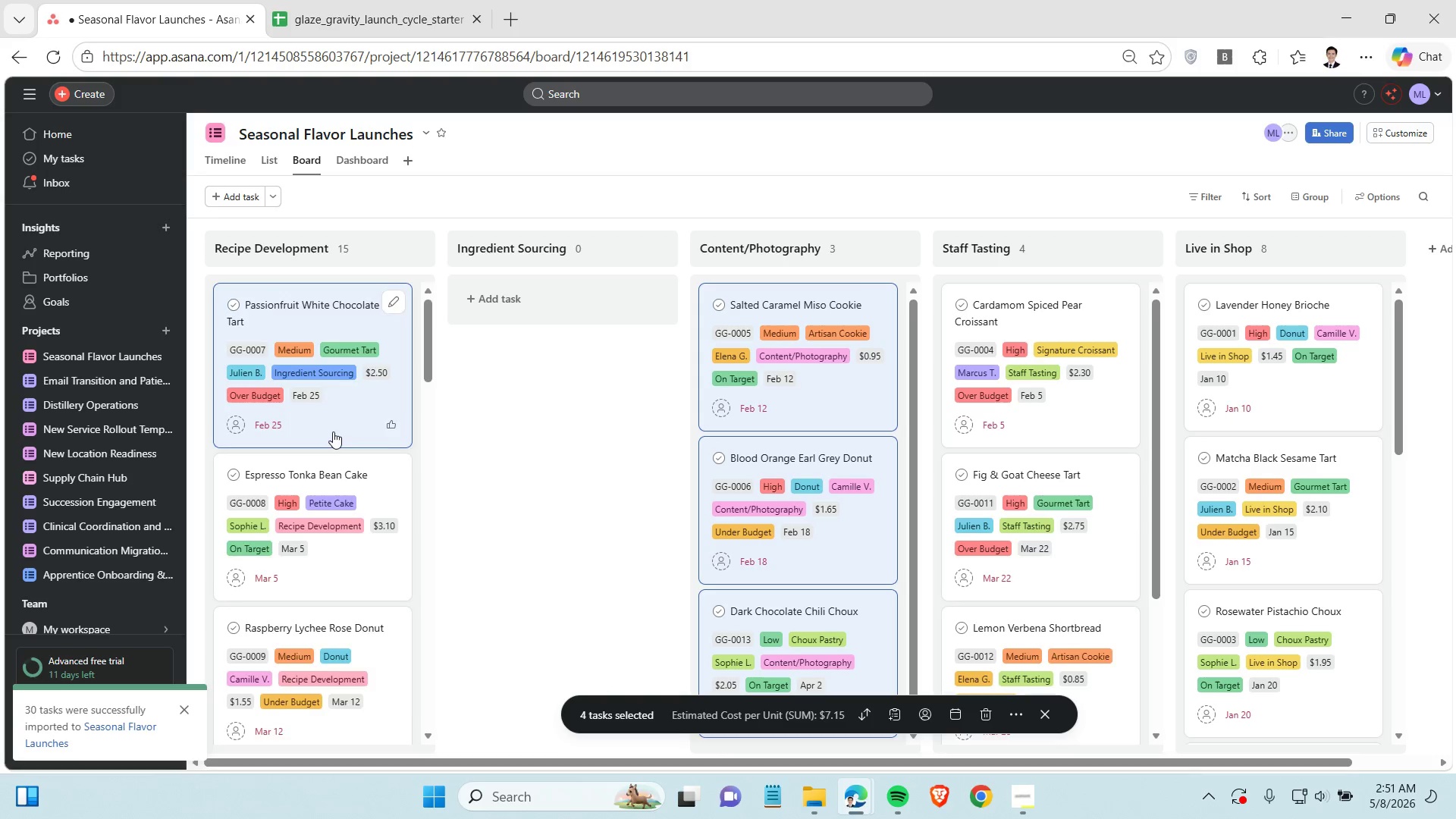 
hold_key(key=ControlLeft, duration=0.56)
 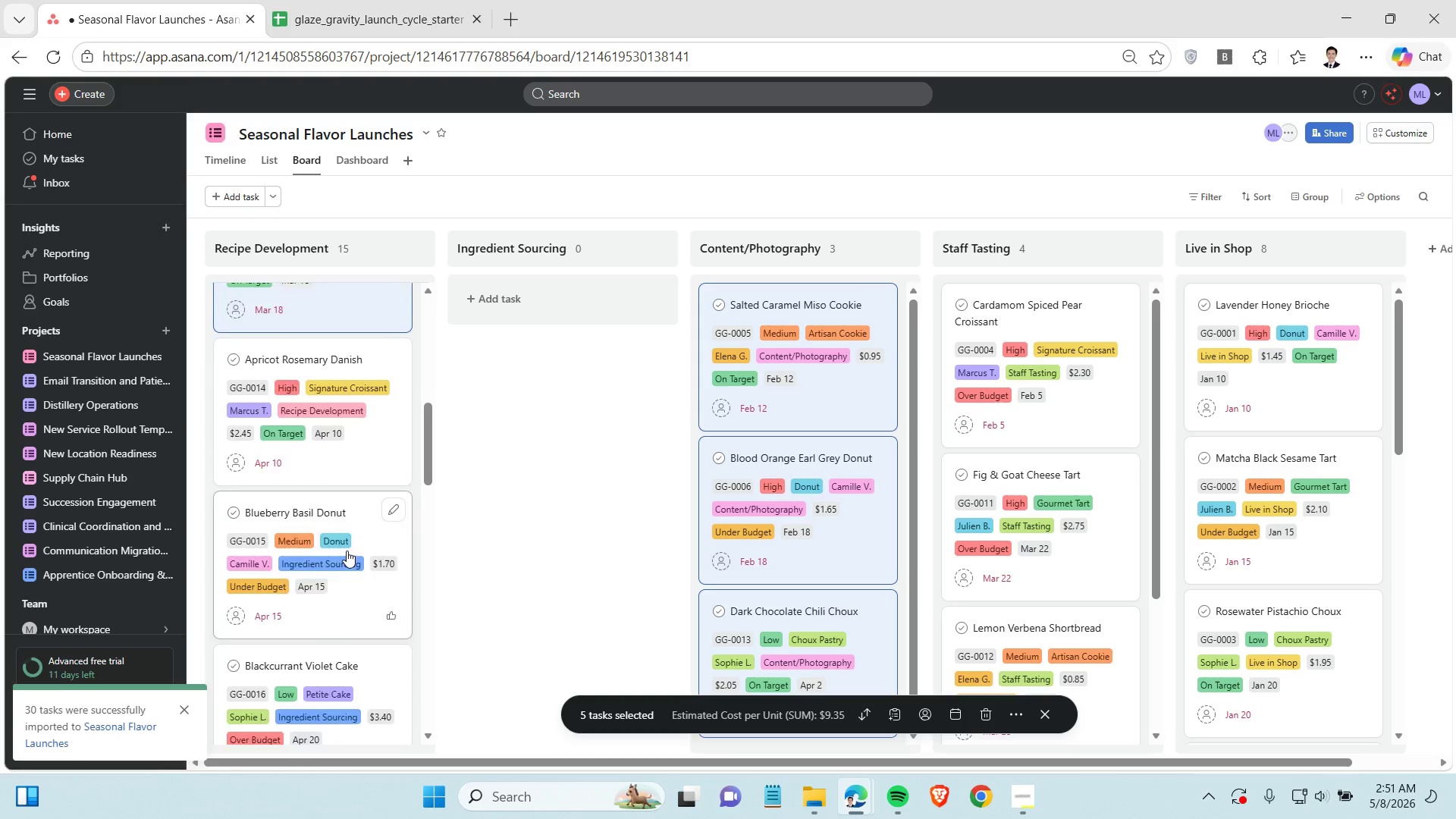 
scroll: coordinate [334, 431], scroll_direction: down, amount: 3.0
 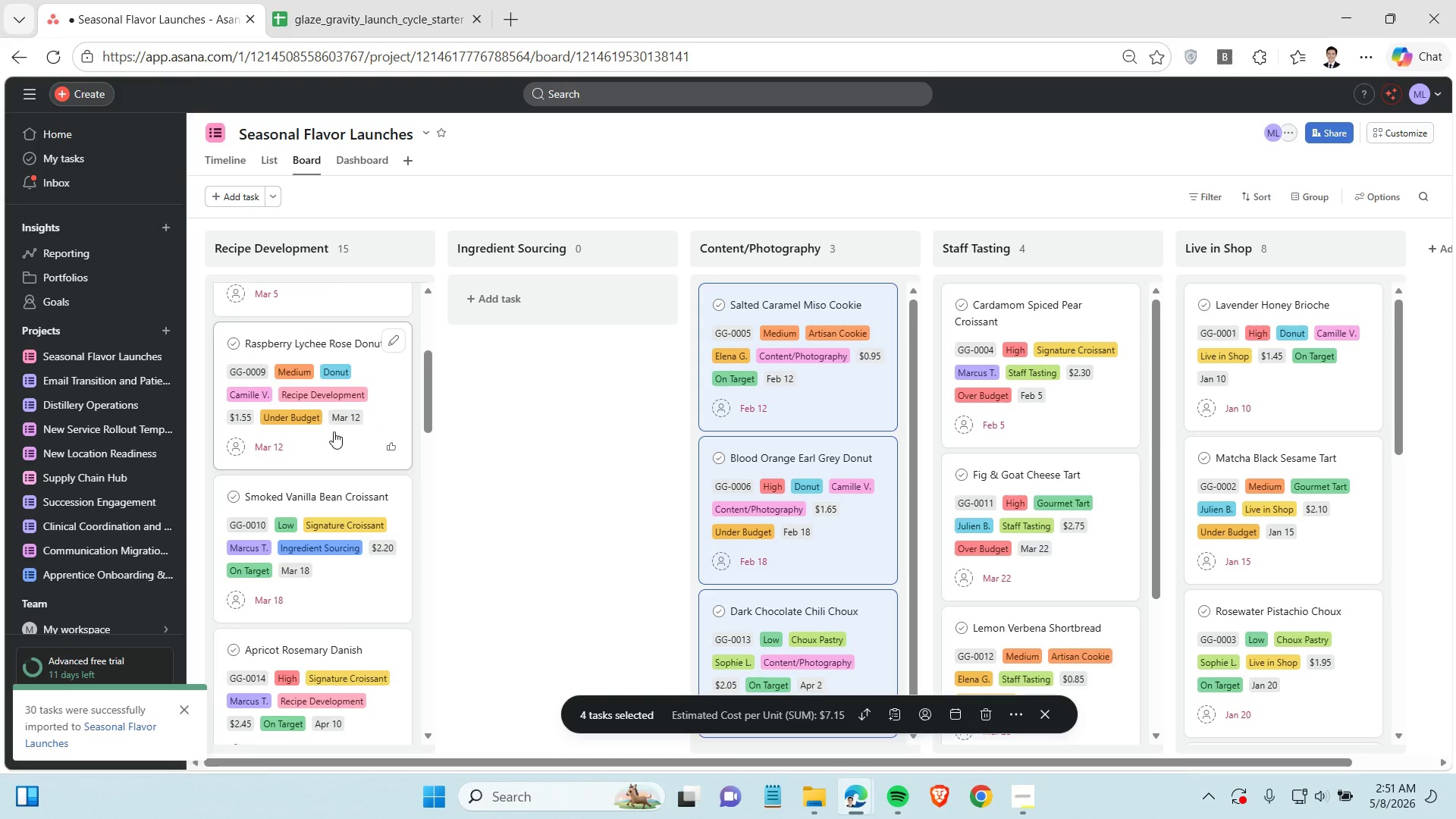 
left_click([349, 571])
 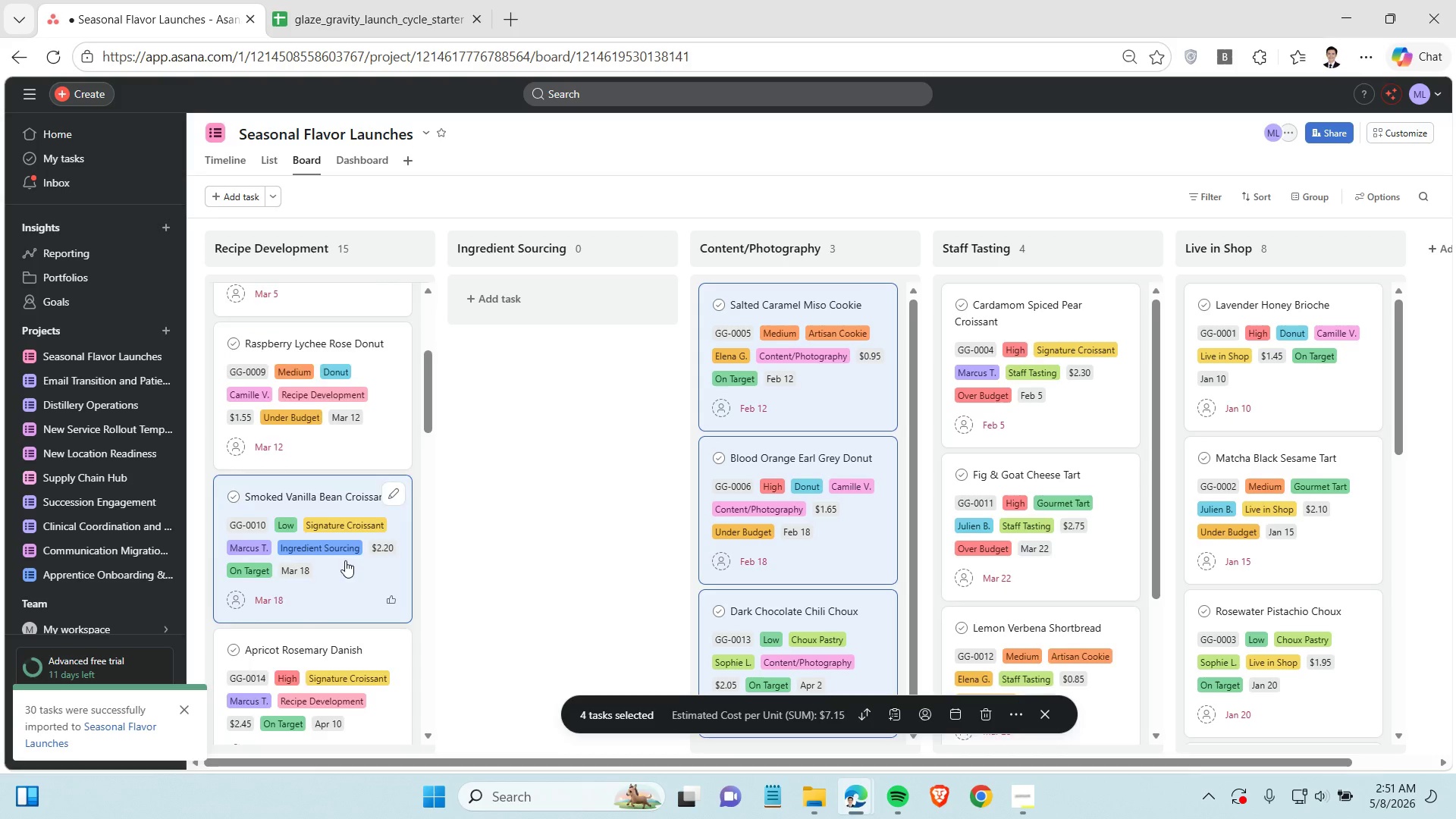 
scroll: coordinate [345, 560], scroll_direction: down, amount: 3.0
 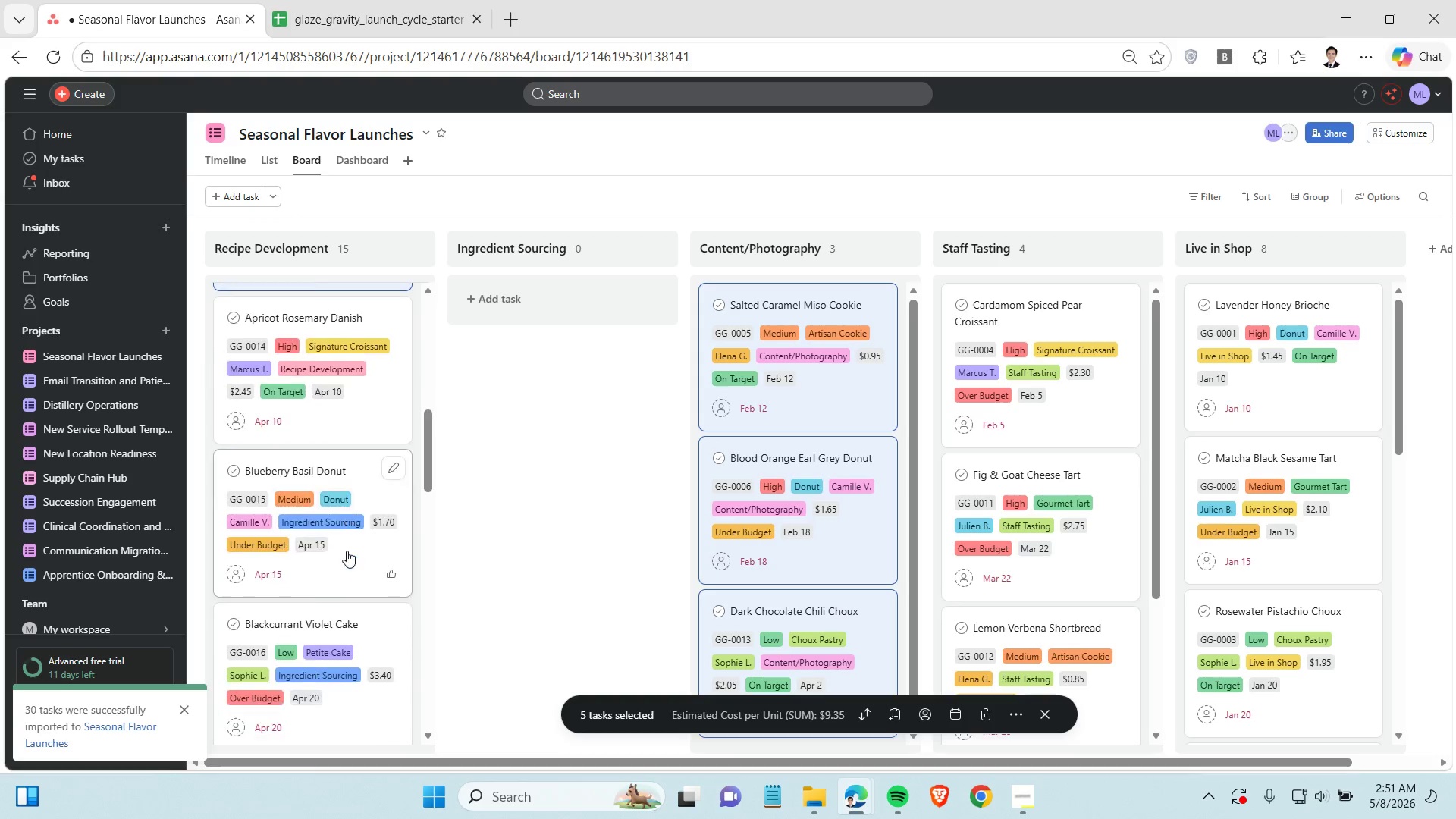 
hold_key(key=ControlLeft, duration=1.03)
left_click([346, 508])
 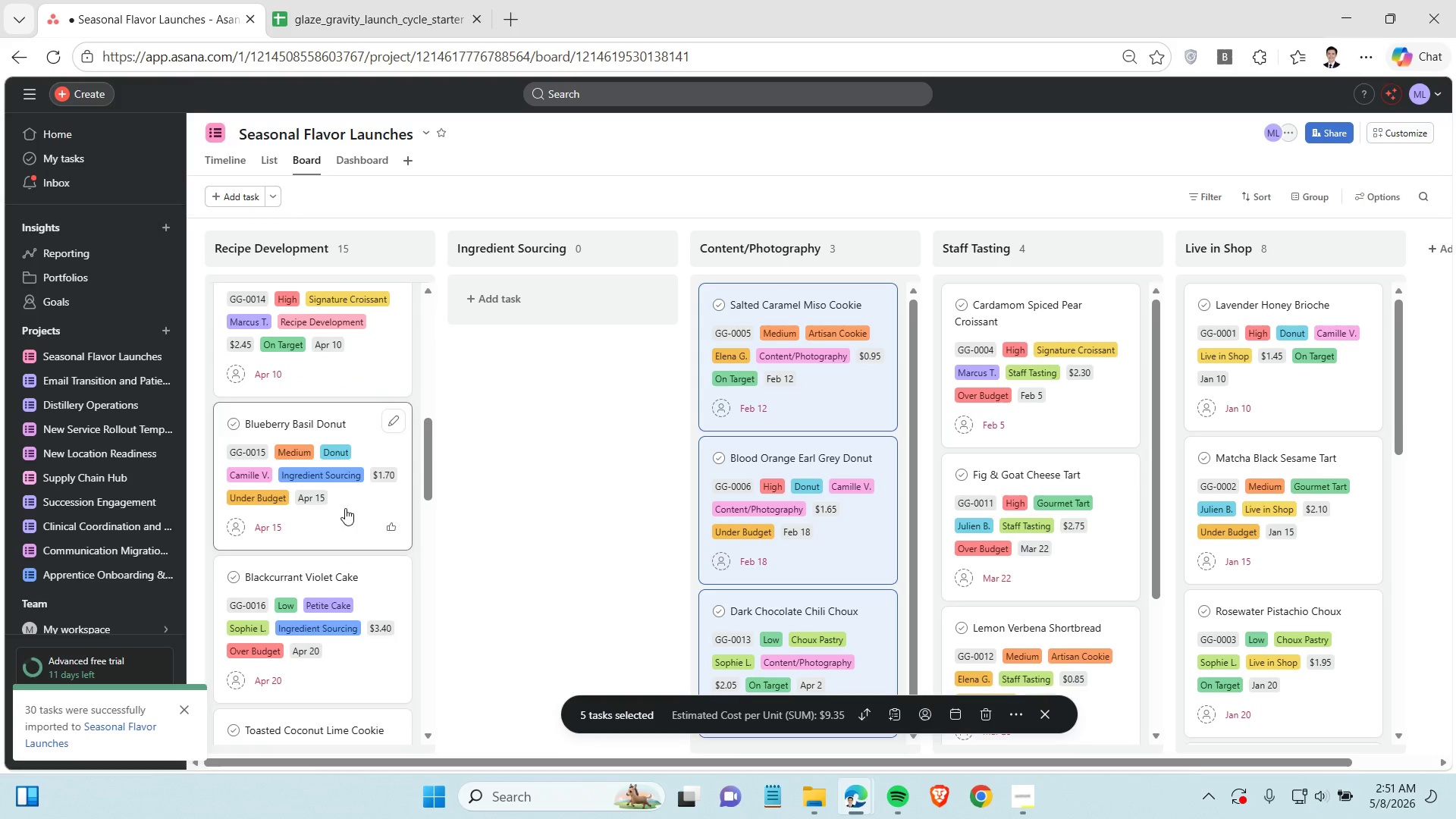 
scroll: coordinate [346, 551], scroll_direction: down, amount: 1.0
 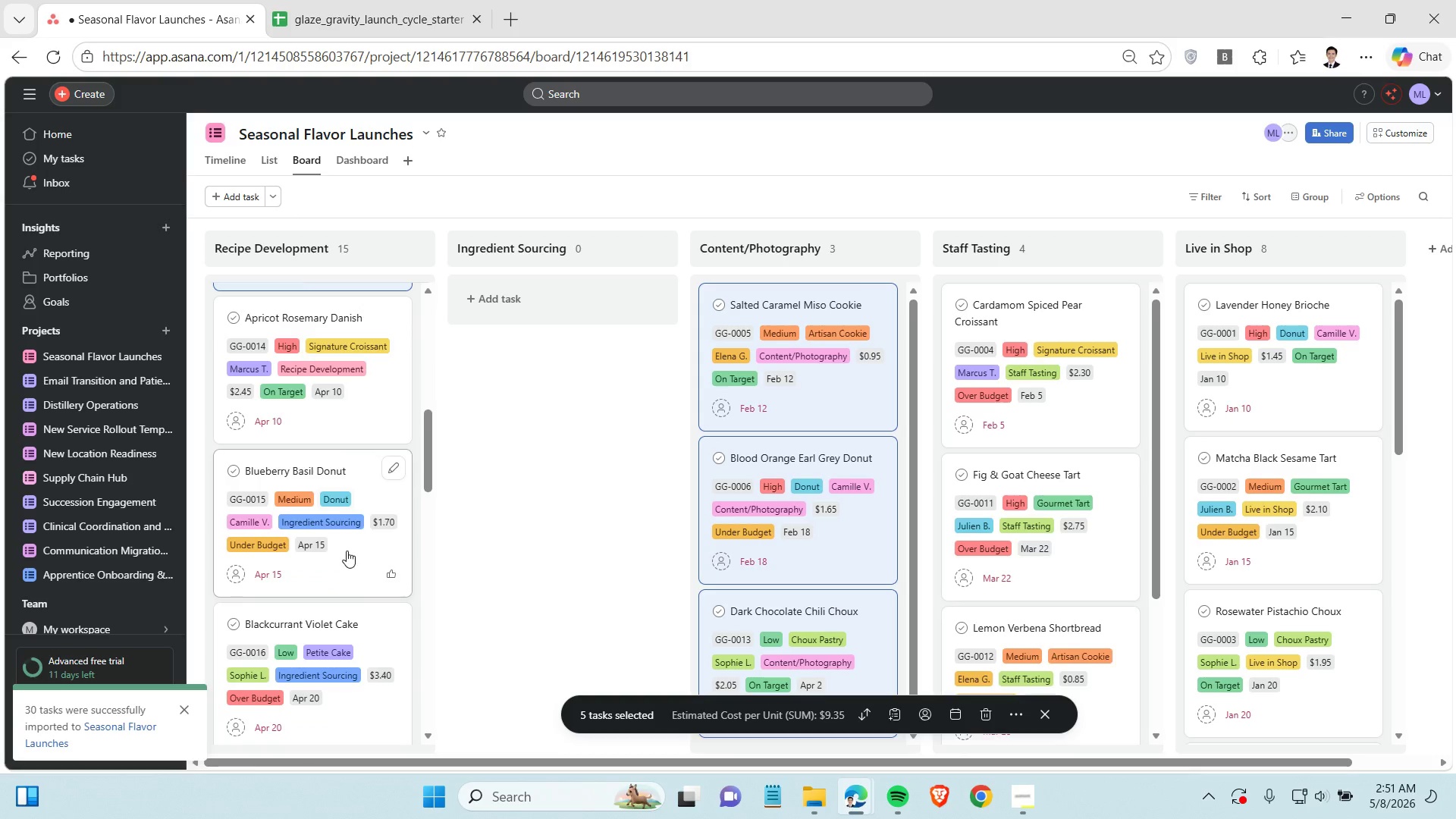 
left_click([353, 651])
 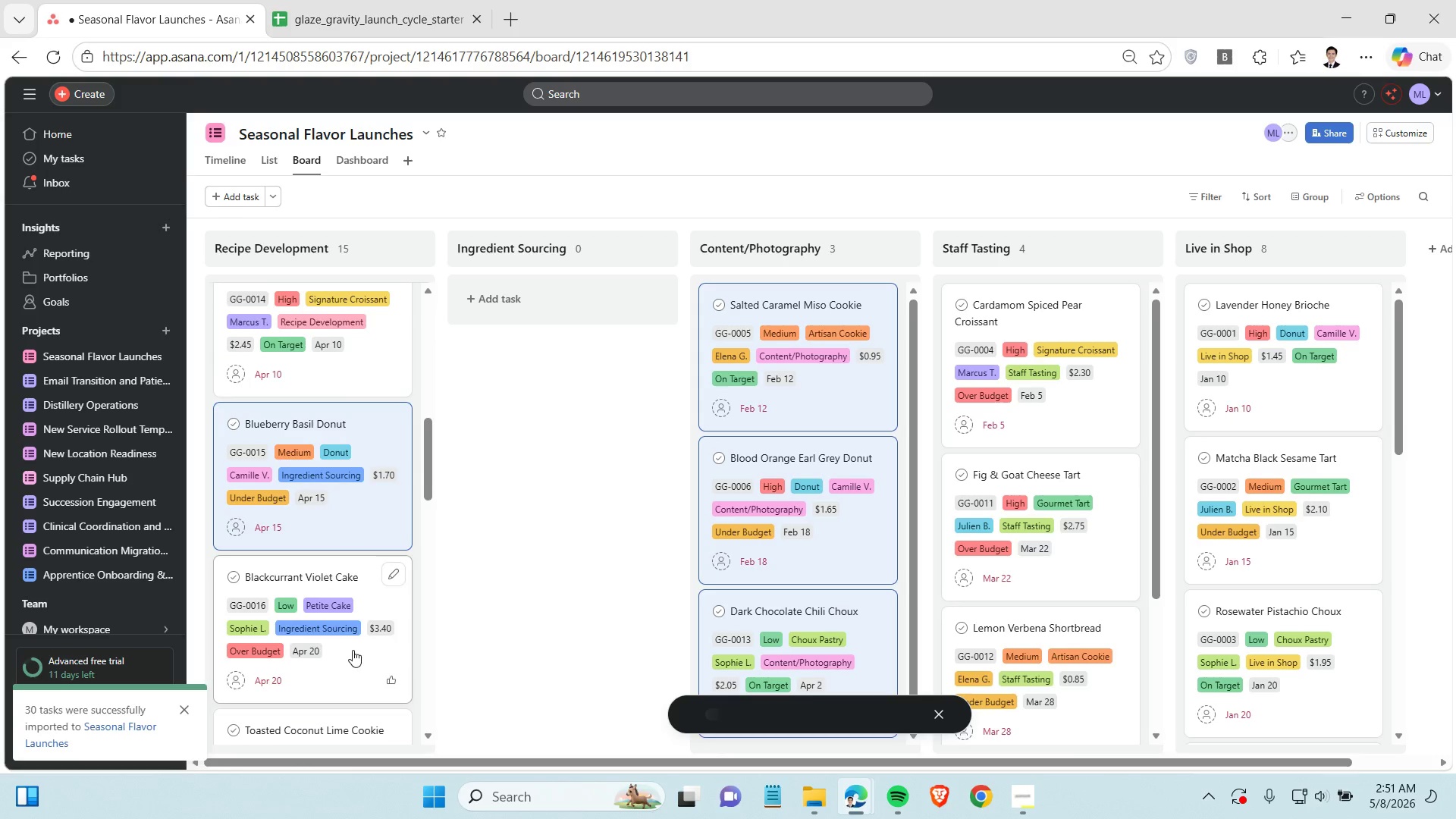 
hold_key(key=ControlLeft, duration=2.53)
 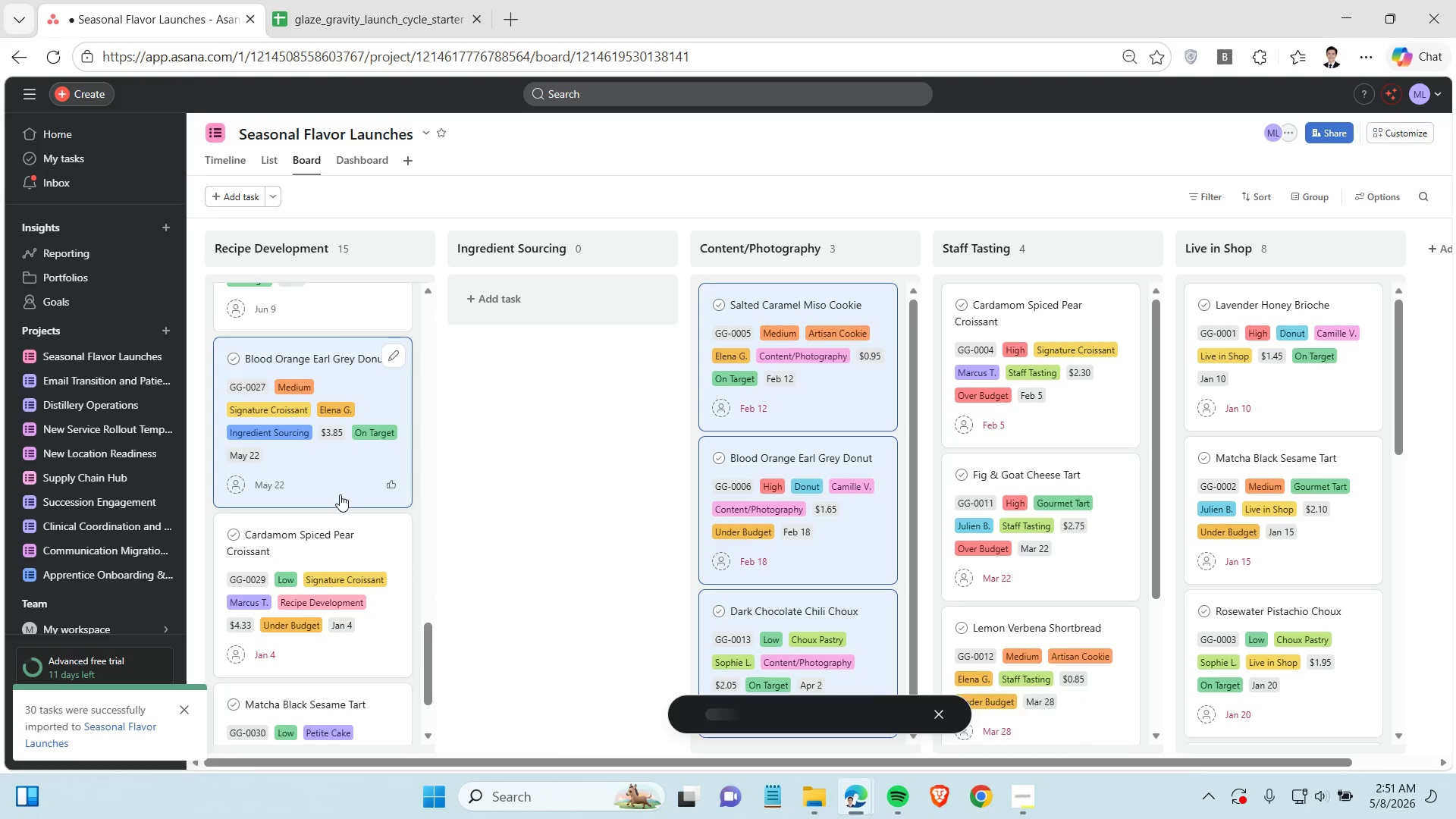 
hold_key(key=ControlLeft, duration=0.41)
 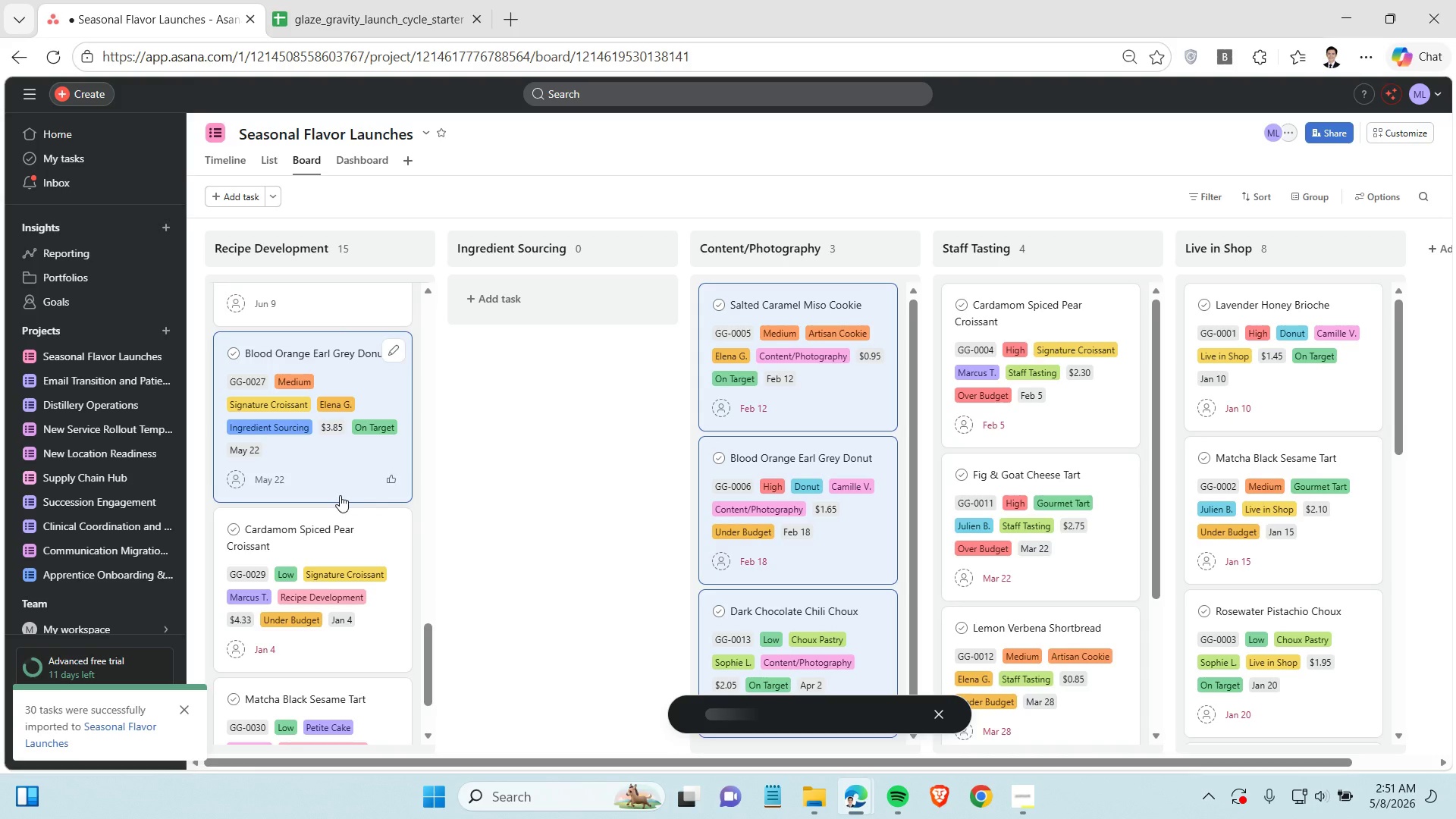 
scroll: coordinate [340, 576], scroll_direction: down, amount: 12.0
 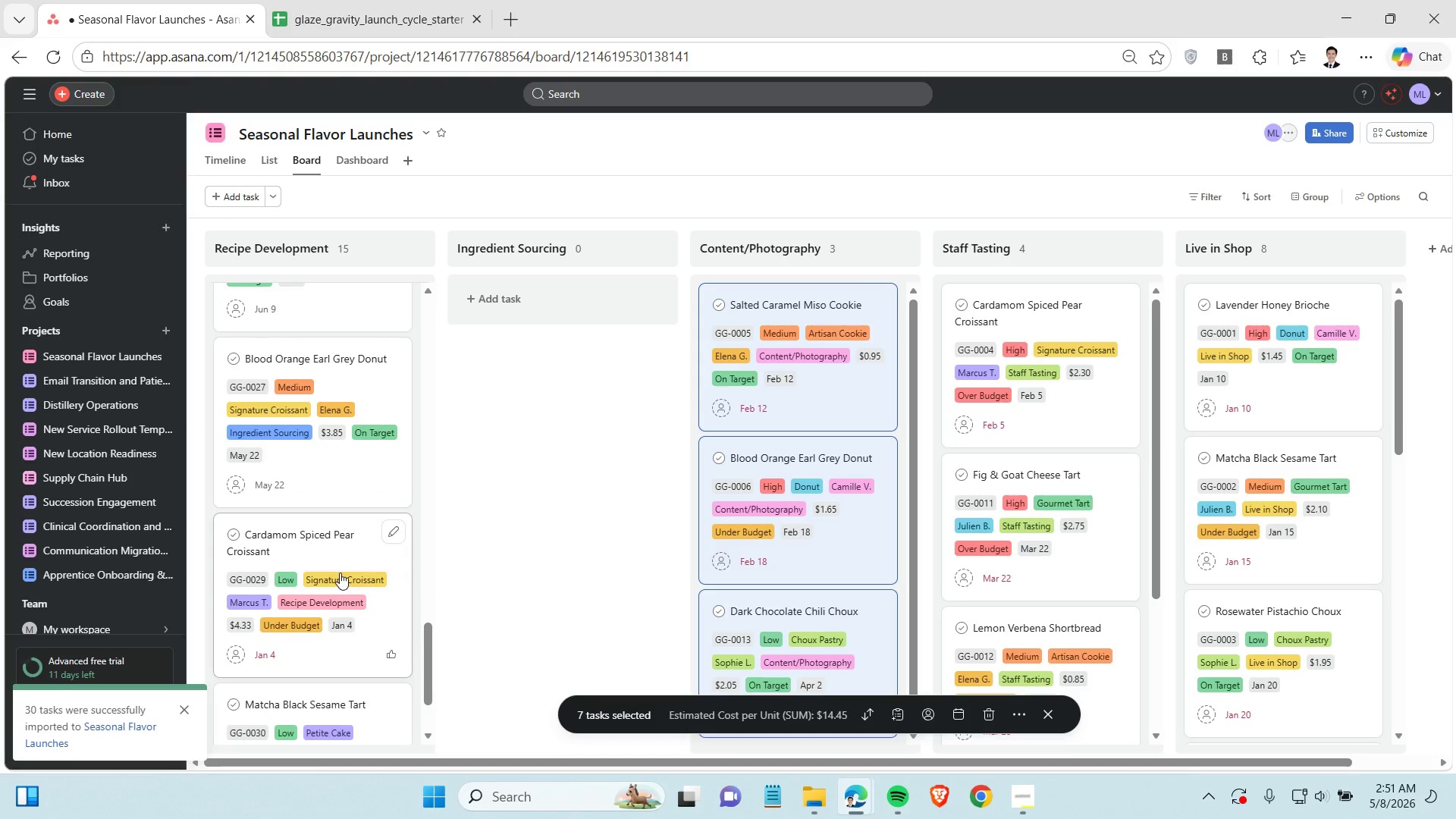 
left_click([337, 488])
 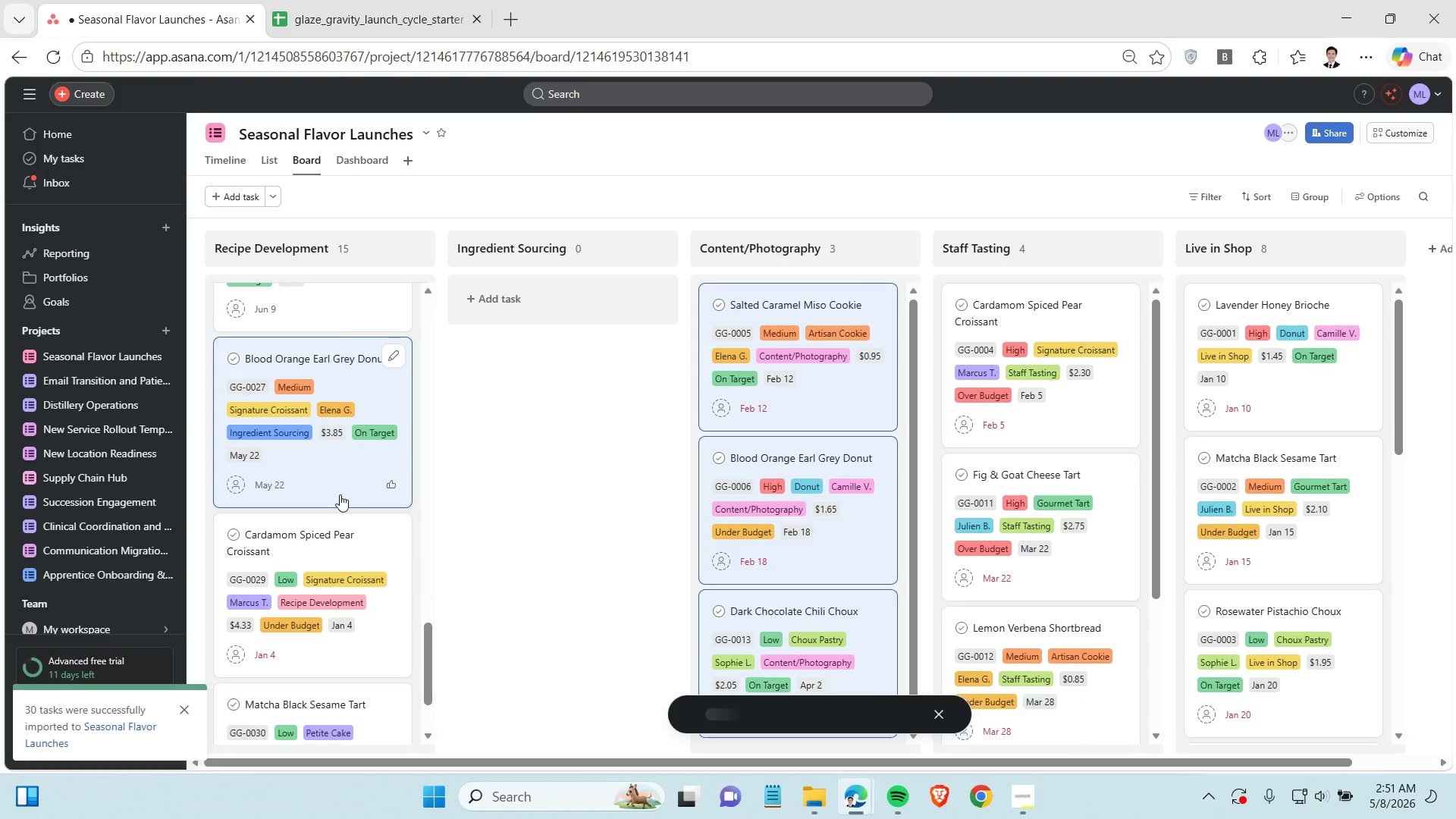 
scroll: coordinate [340, 495], scroll_direction: down, amount: 2.0
 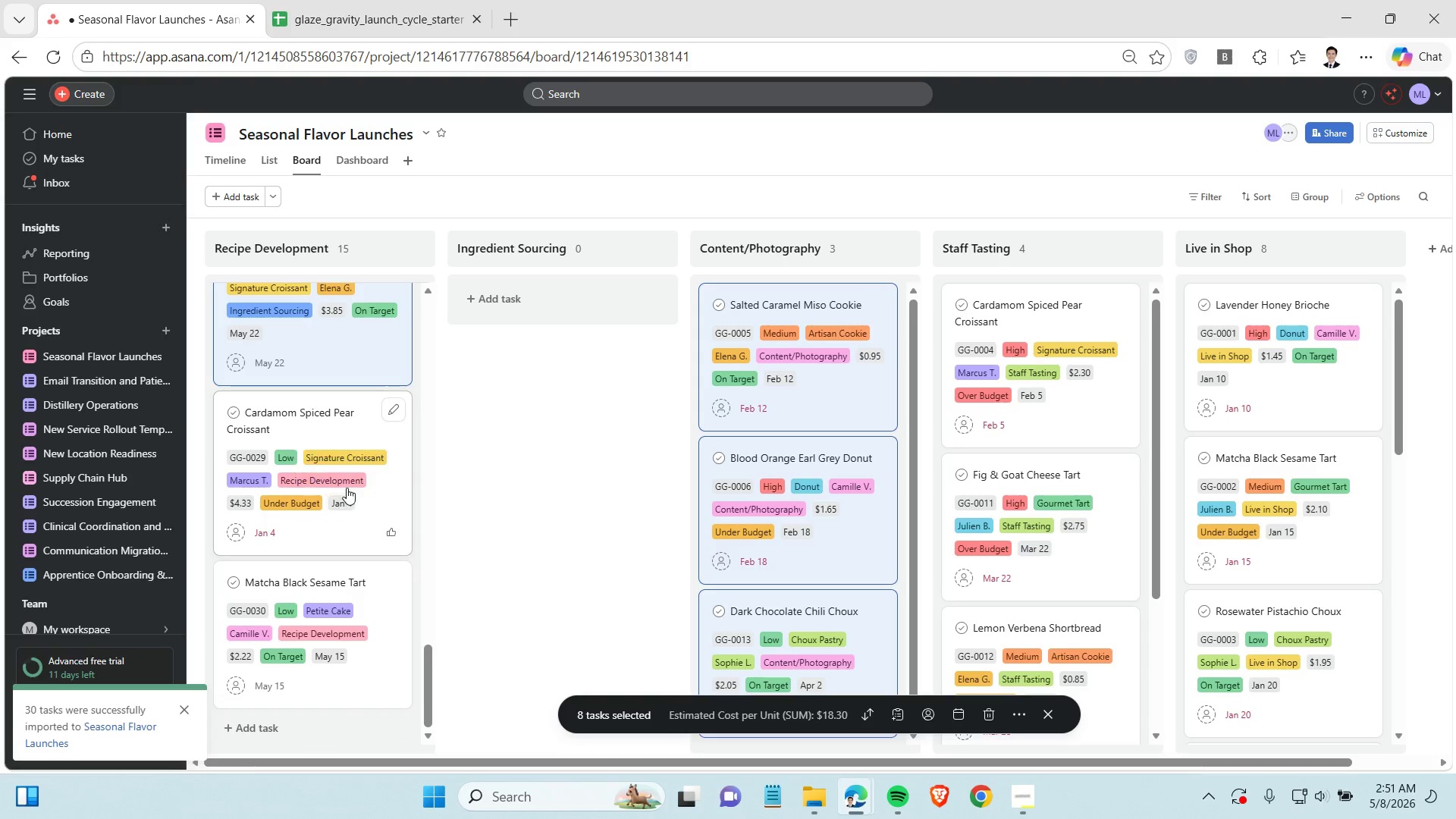 
left_click_drag(start_coordinate=[344, 543], to_coordinate=[544, 314])
 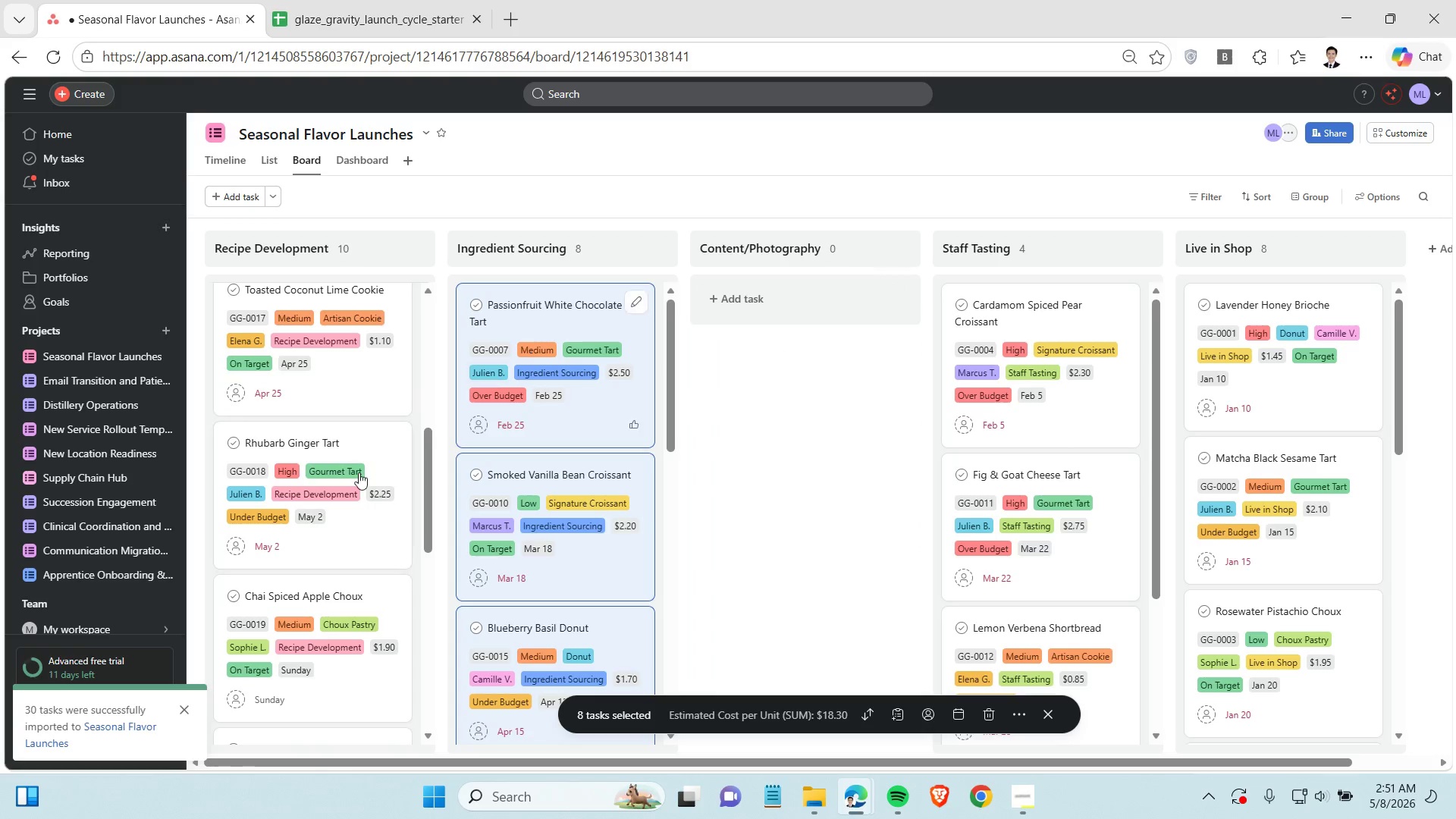 
scroll: coordinate [335, 471], scroll_direction: up, amount: 15.0
 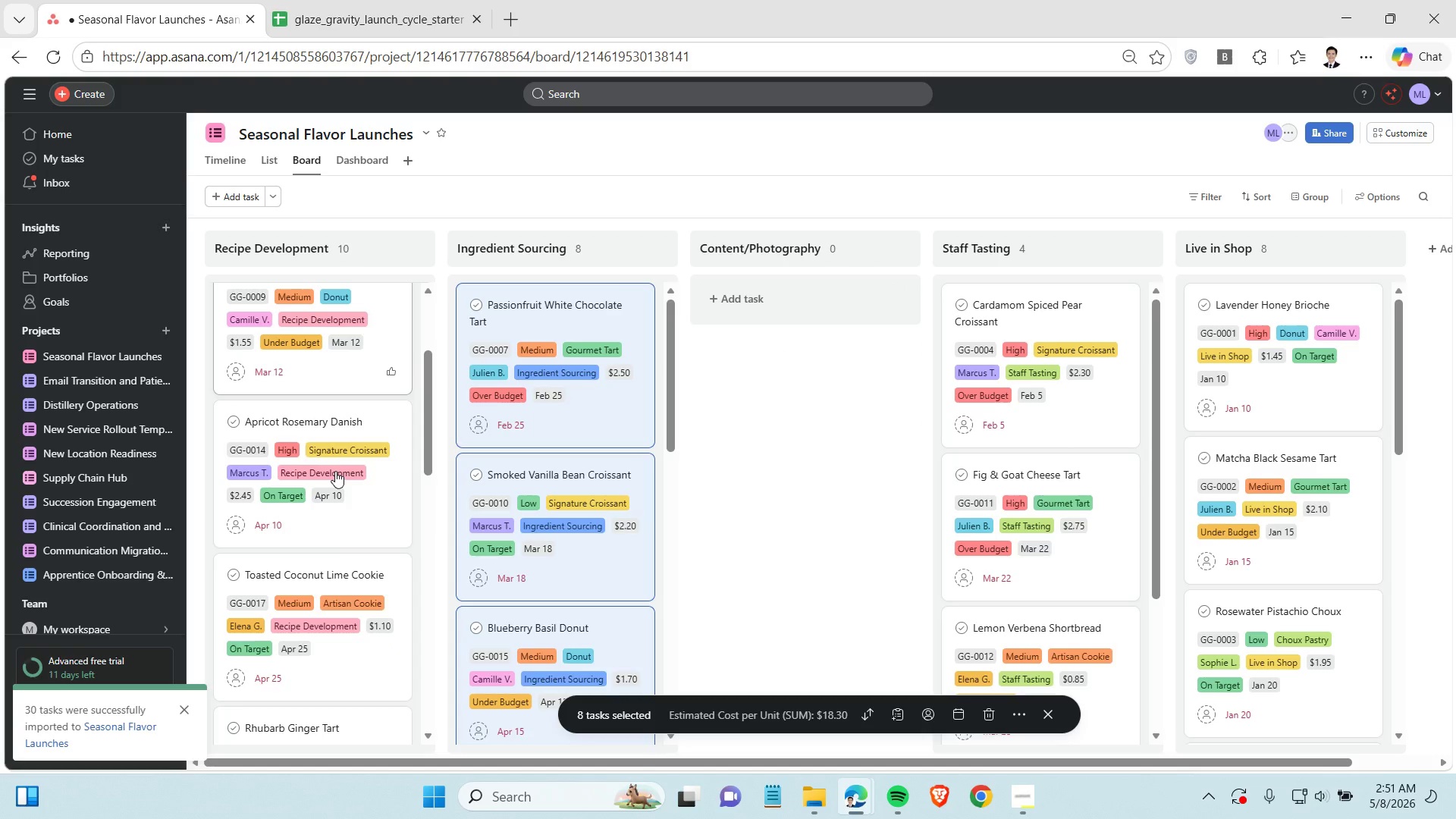 
scroll: coordinate [333, 468], scroll_direction: down, amount: 15.0
 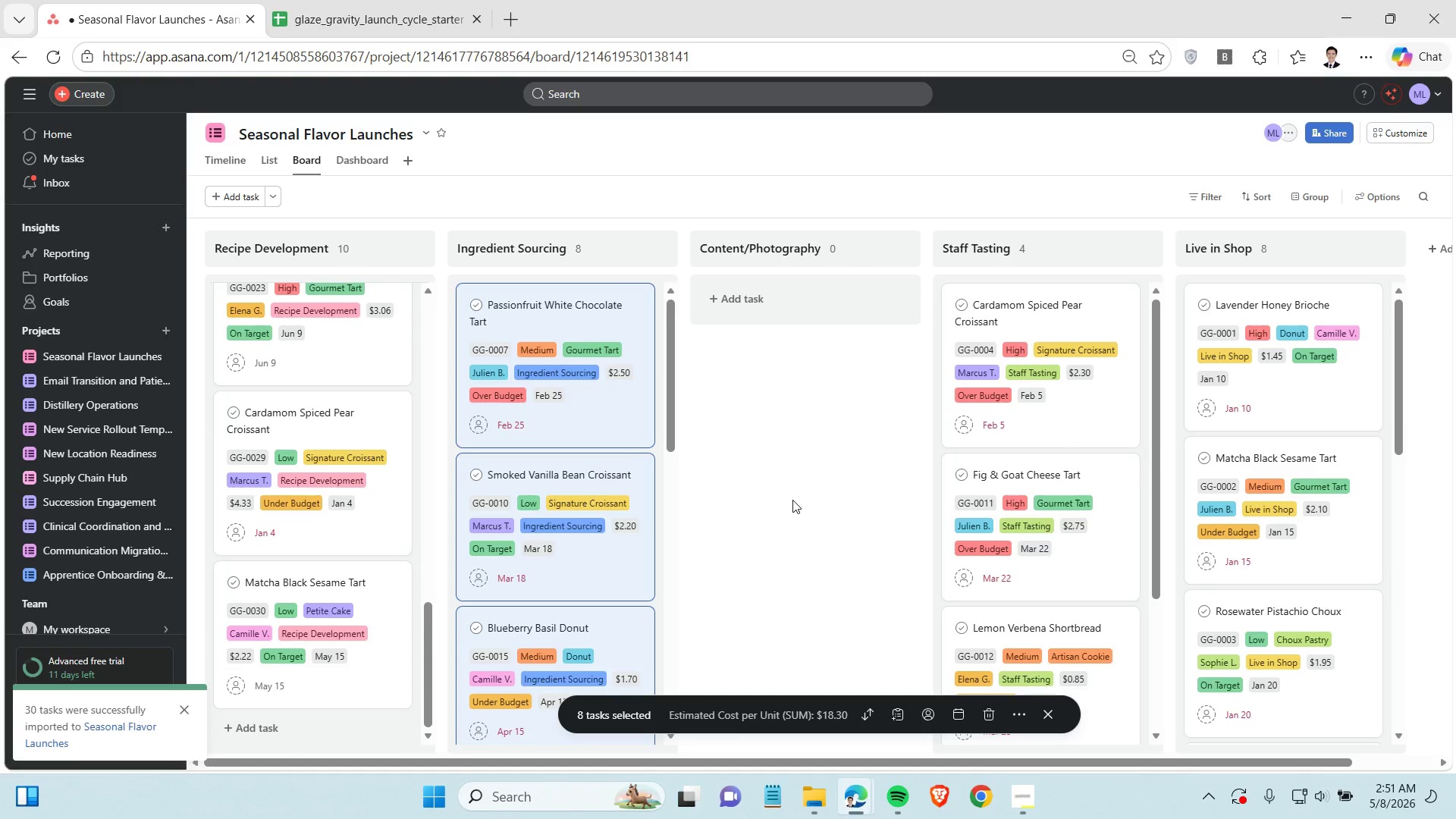 
wait(5.71)
 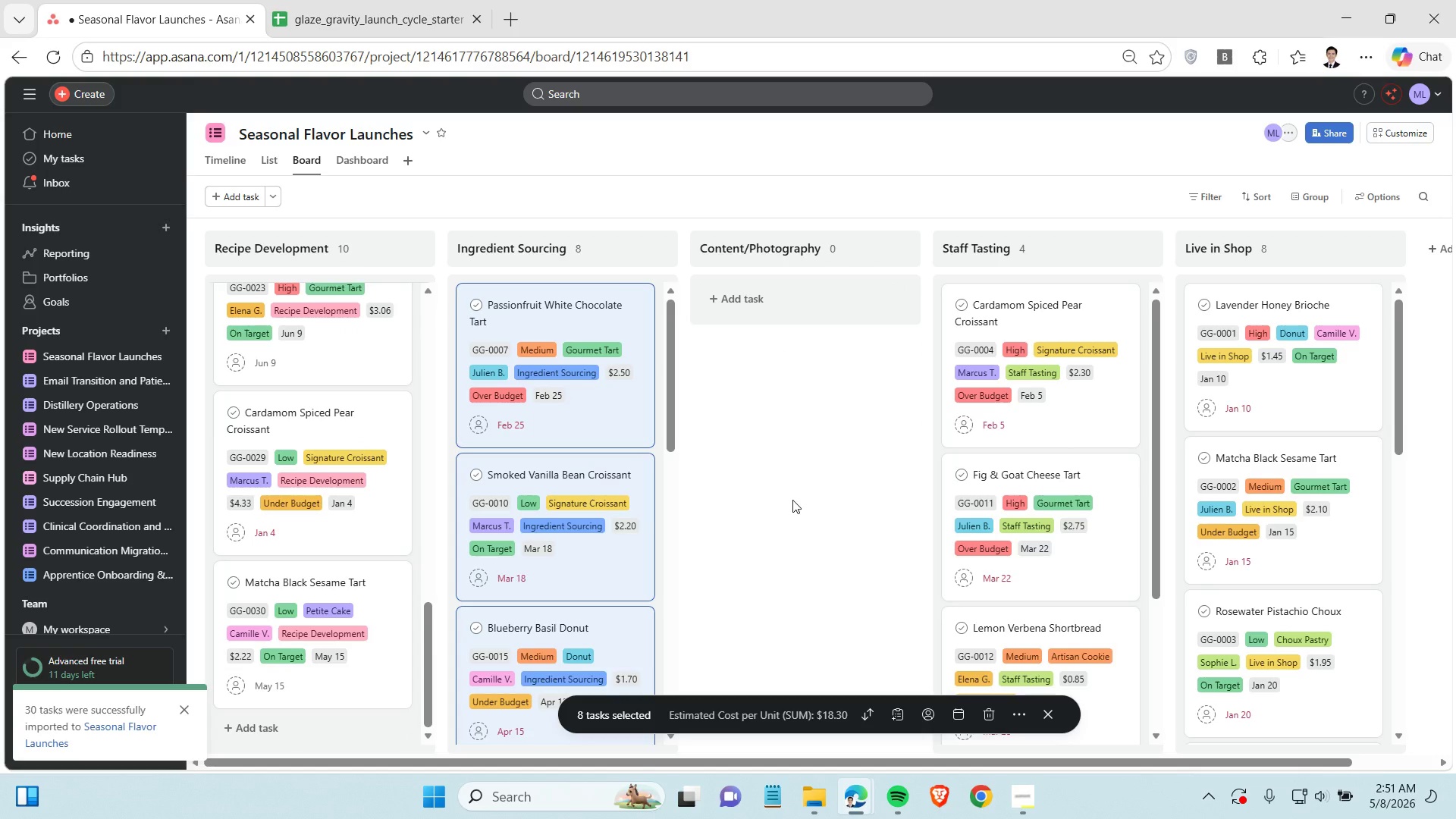 
left_click([312, 9])
 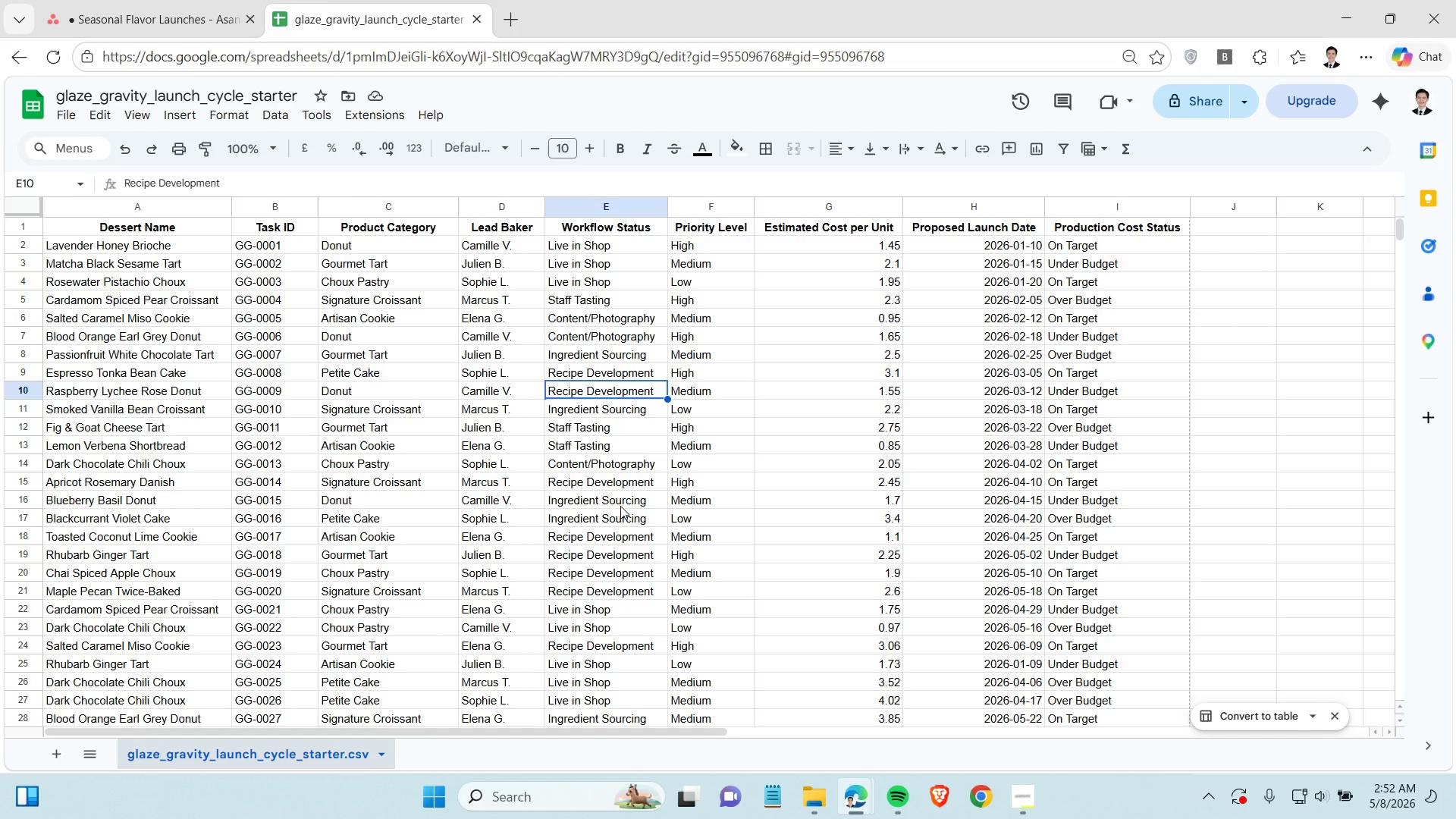 
wait(18.44)
 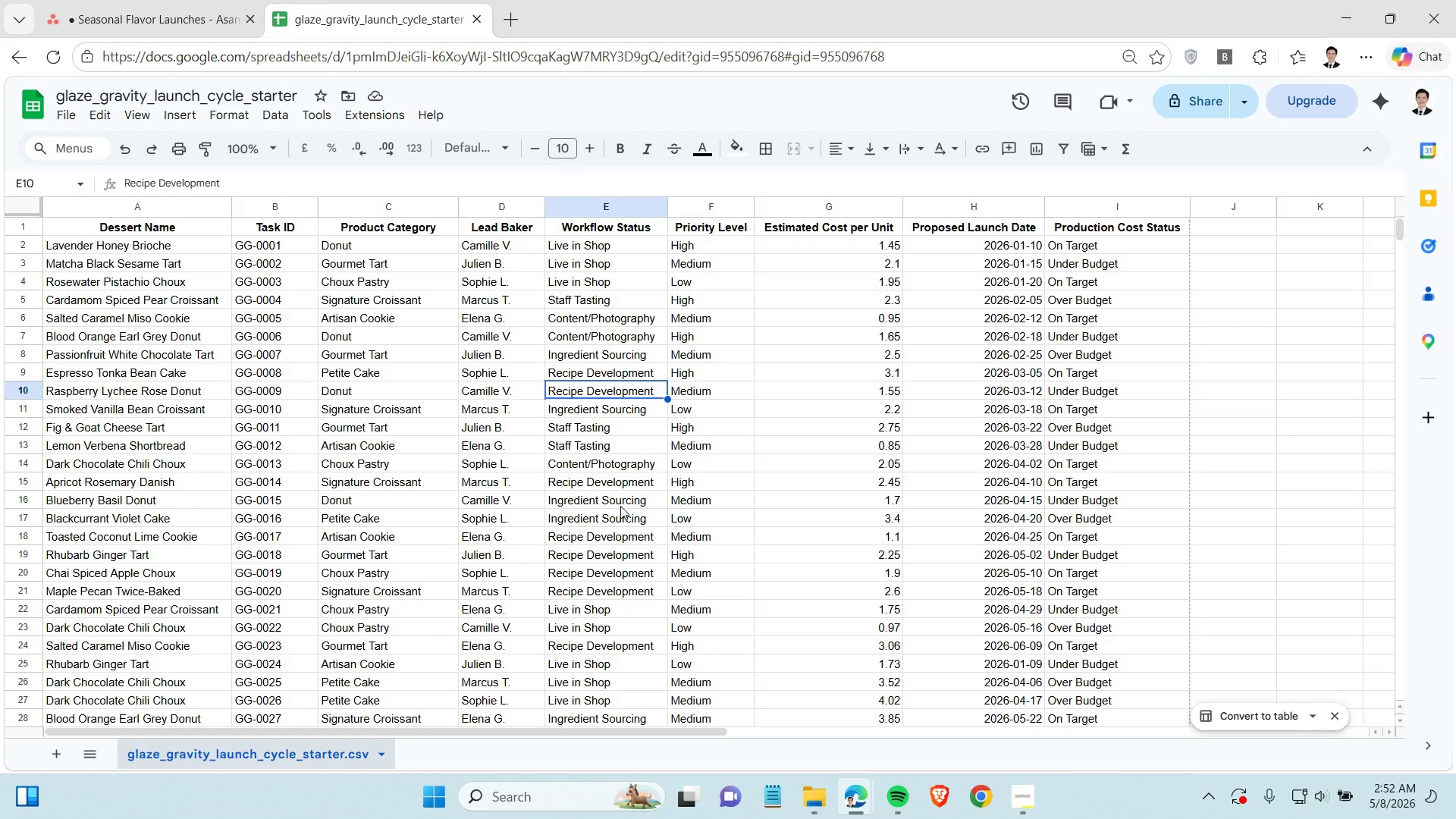 
scroll: coordinate [598, 551], scroll_direction: down, amount: 2.0
 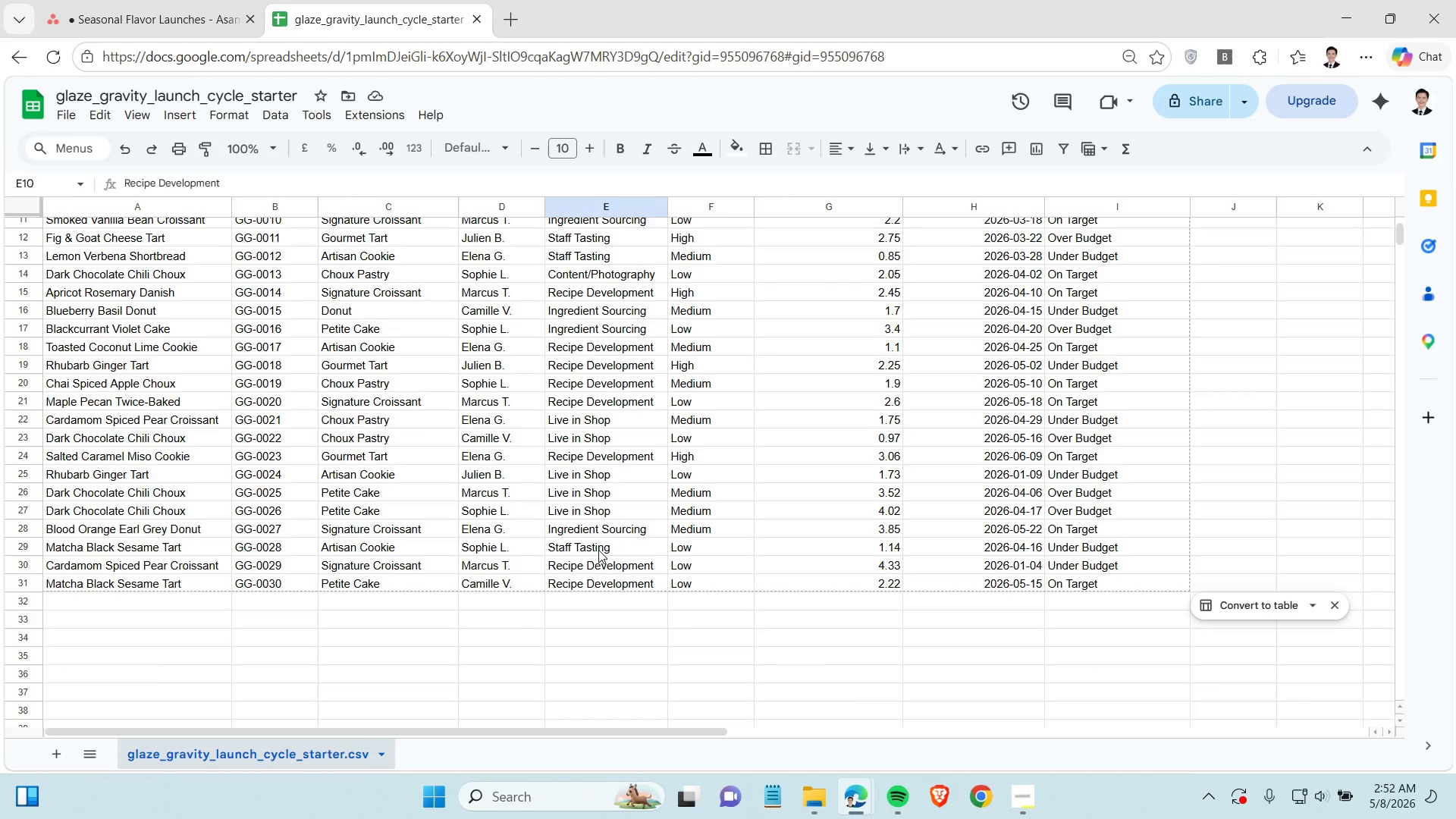 
scroll: coordinate [598, 548], scroll_direction: up, amount: 2.0
 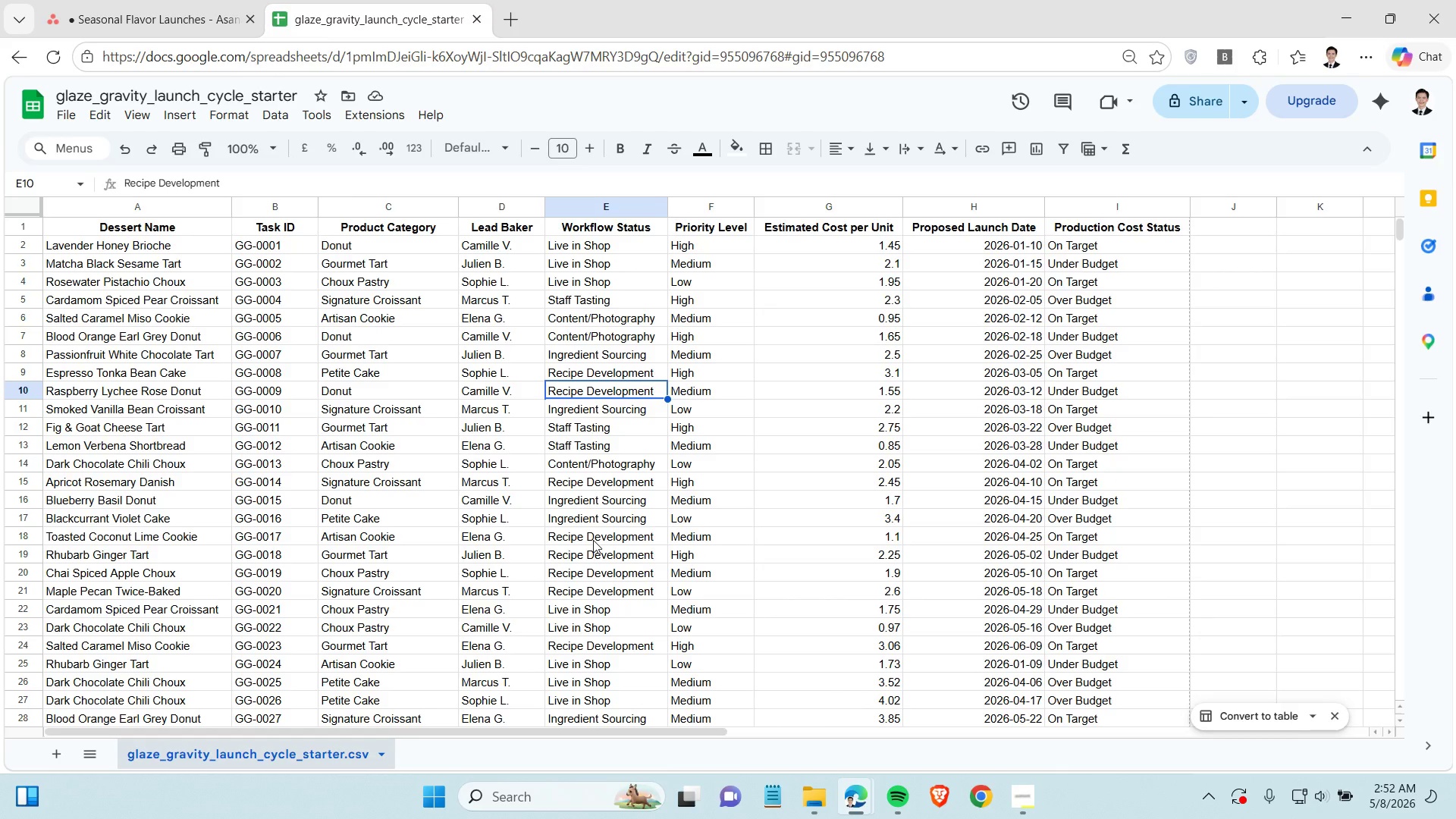 
key(Control+F)
 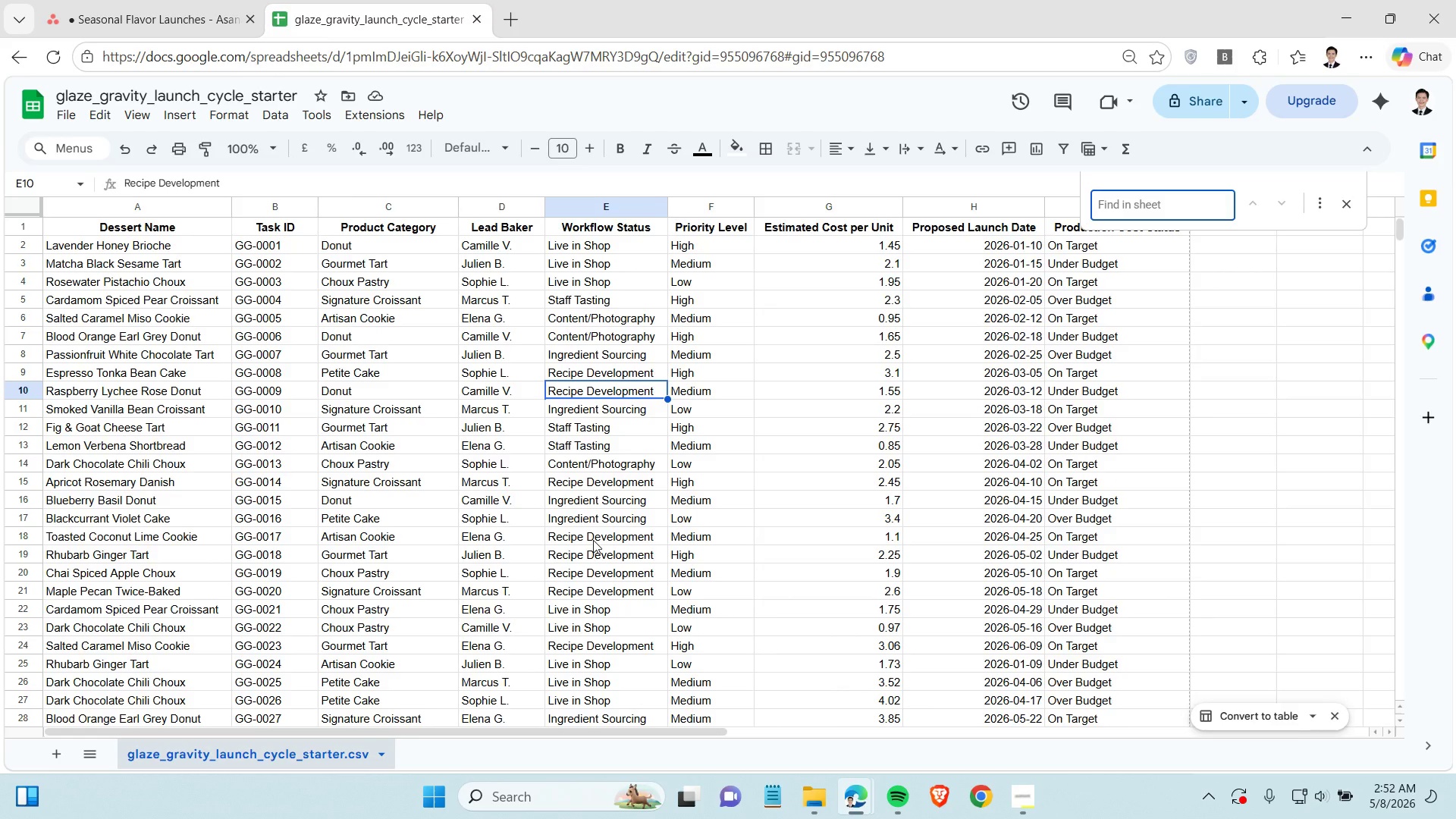 
type(conten)
 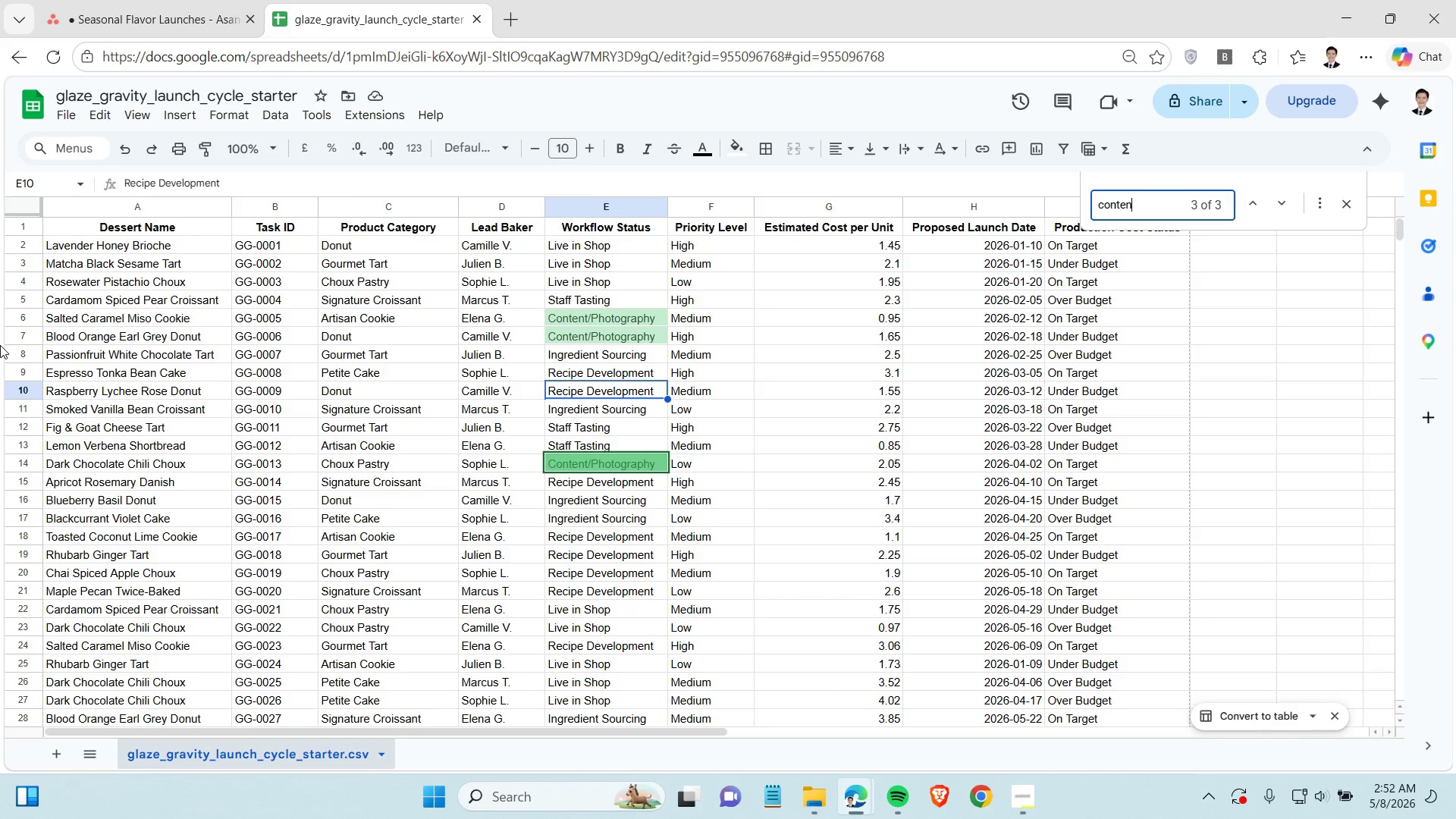 
left_click([145, 7])
 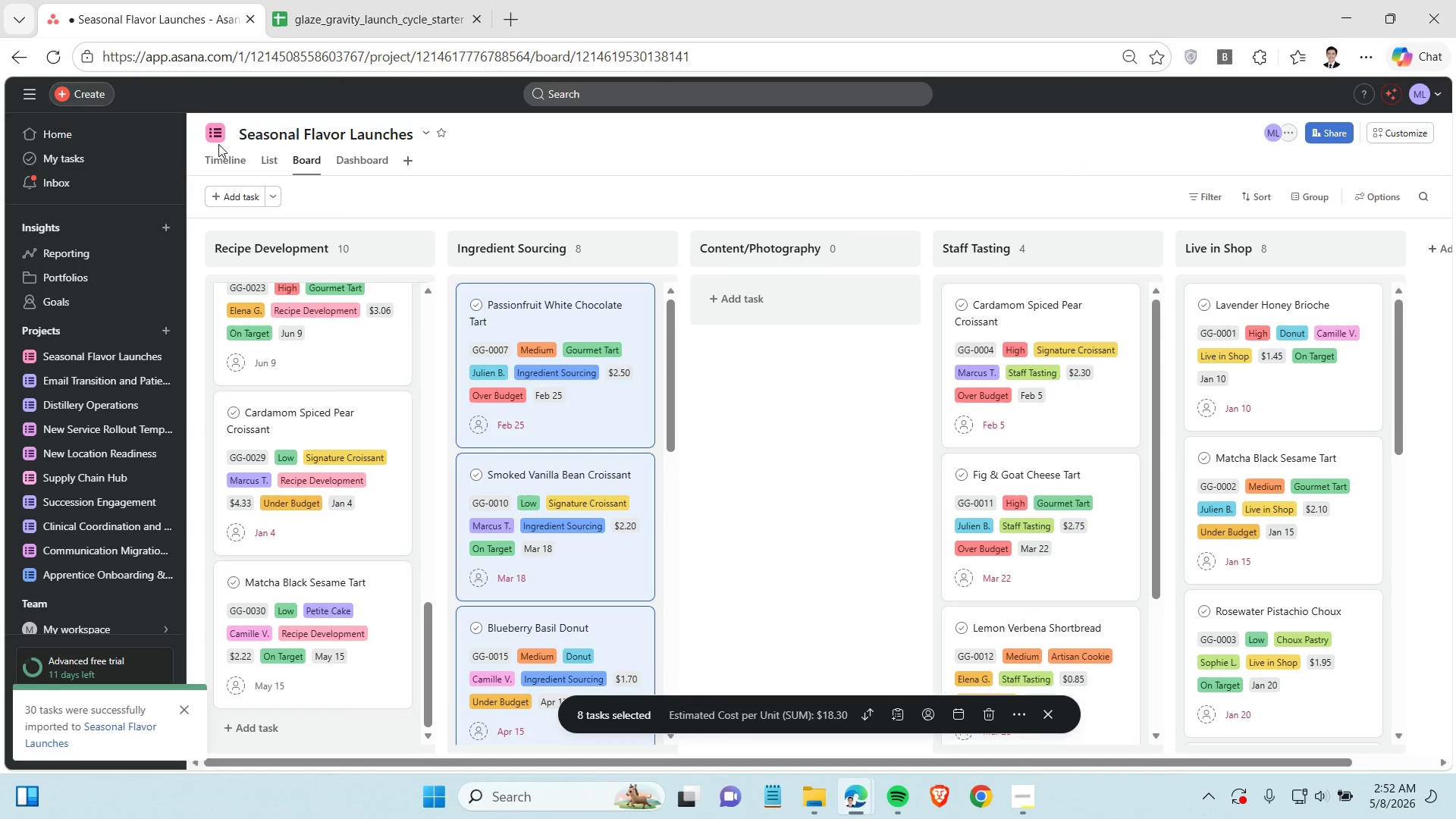 
left_click([811, 542])
 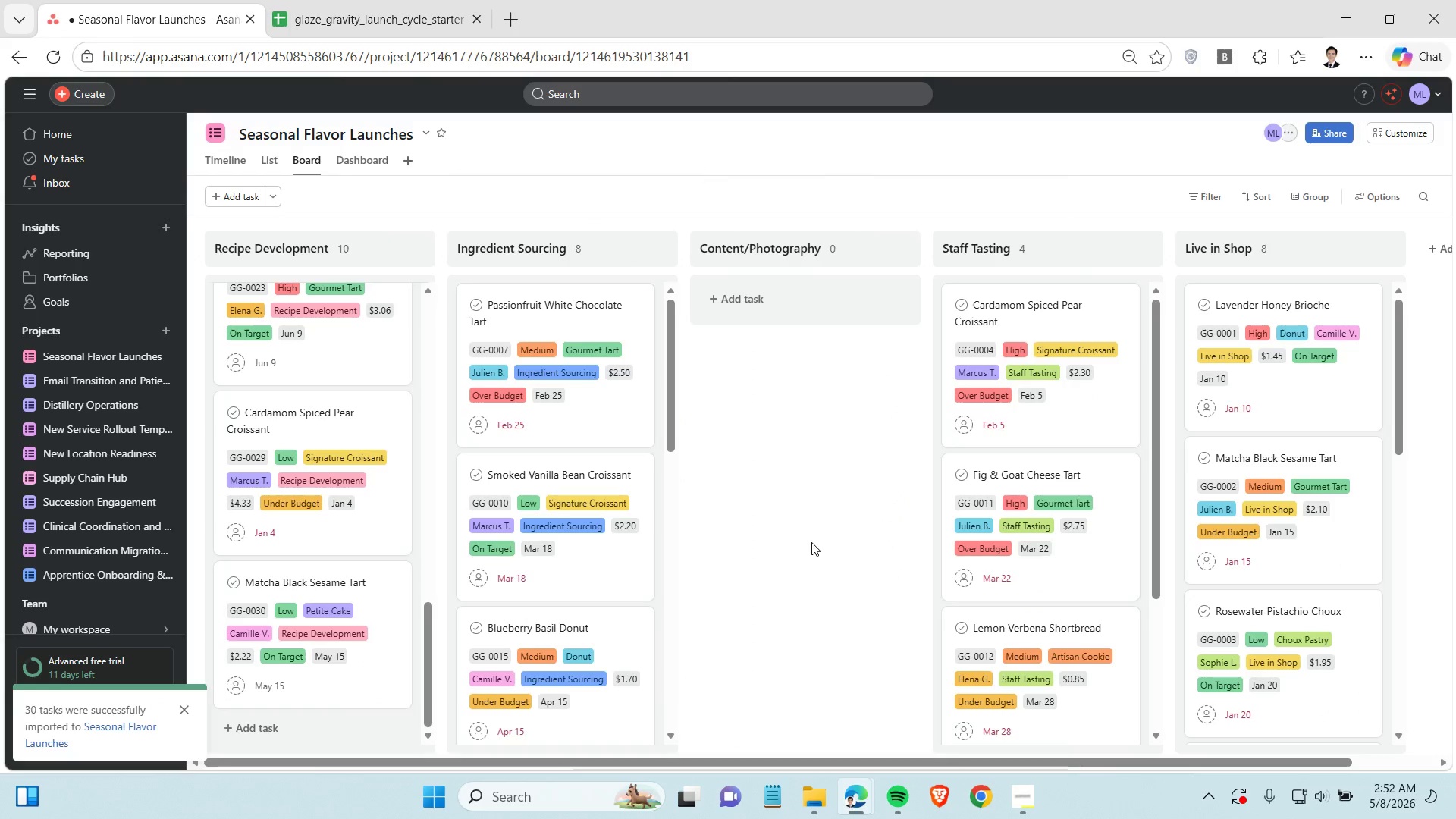 
scroll: coordinate [322, 498], scroll_direction: up, amount: 7.0
 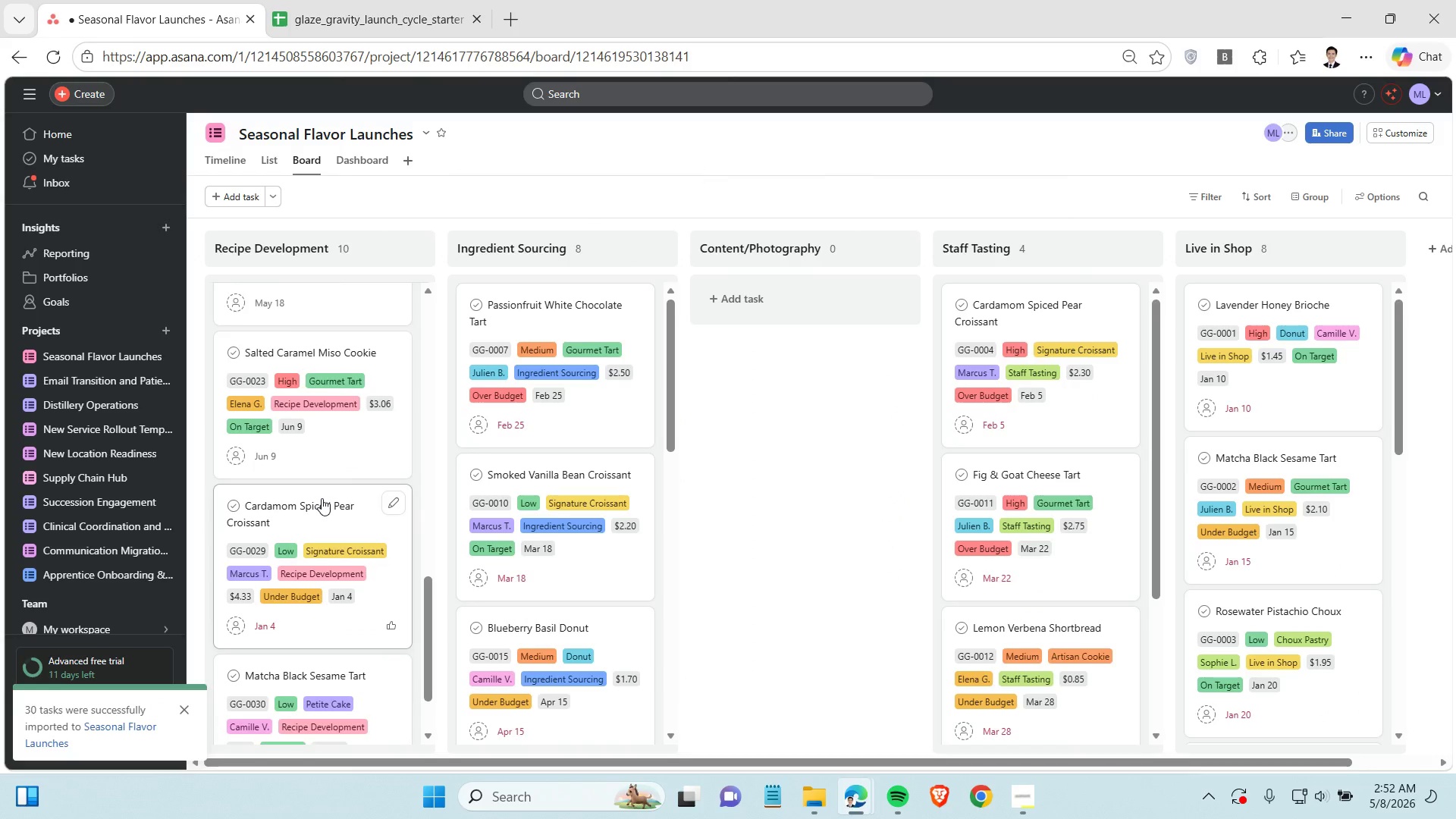 
scroll: coordinate [322, 498], scroll_direction: down, amount: 7.0
 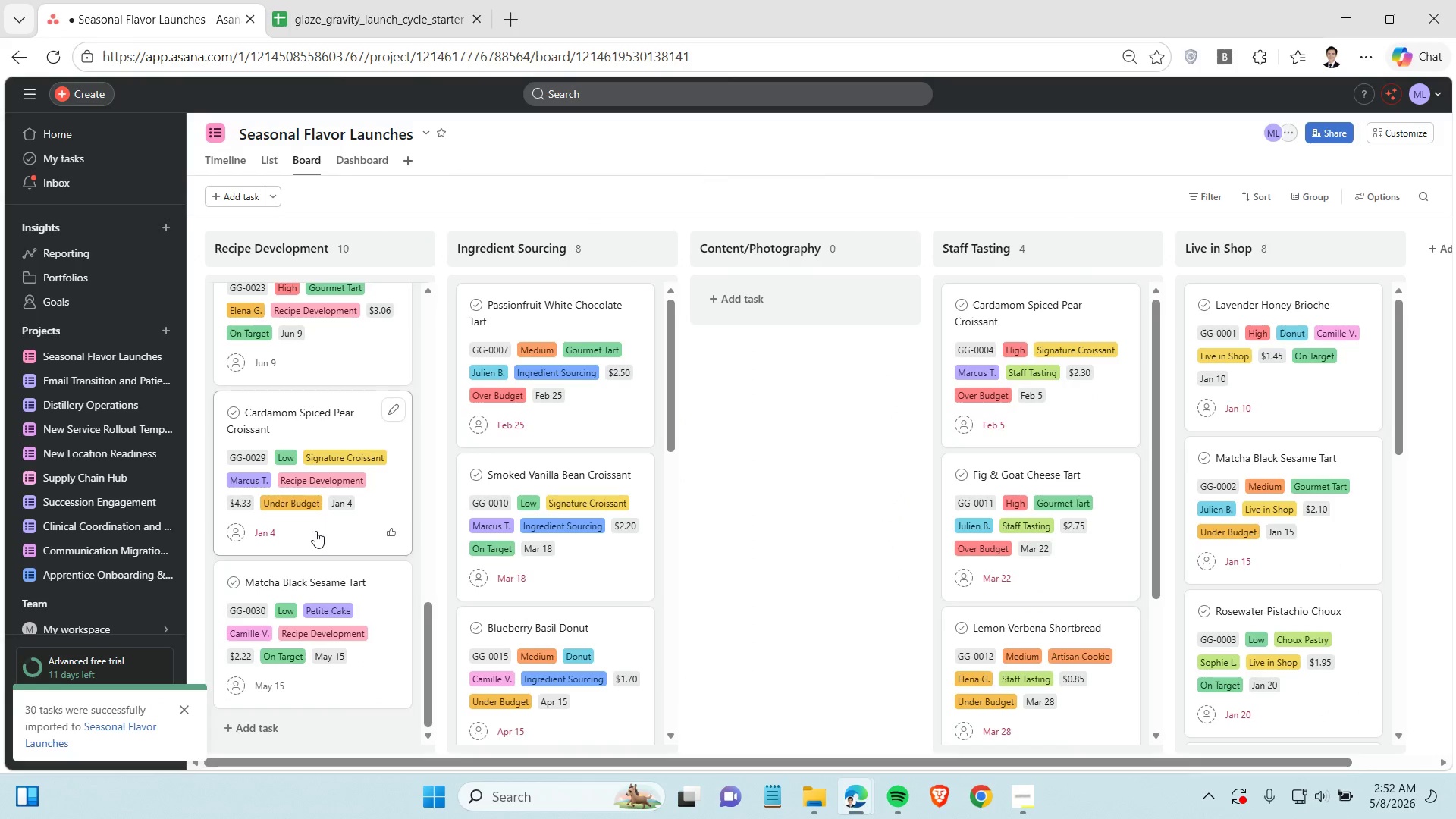 
scroll: coordinate [315, 531], scroll_direction: up, amount: 2.0
 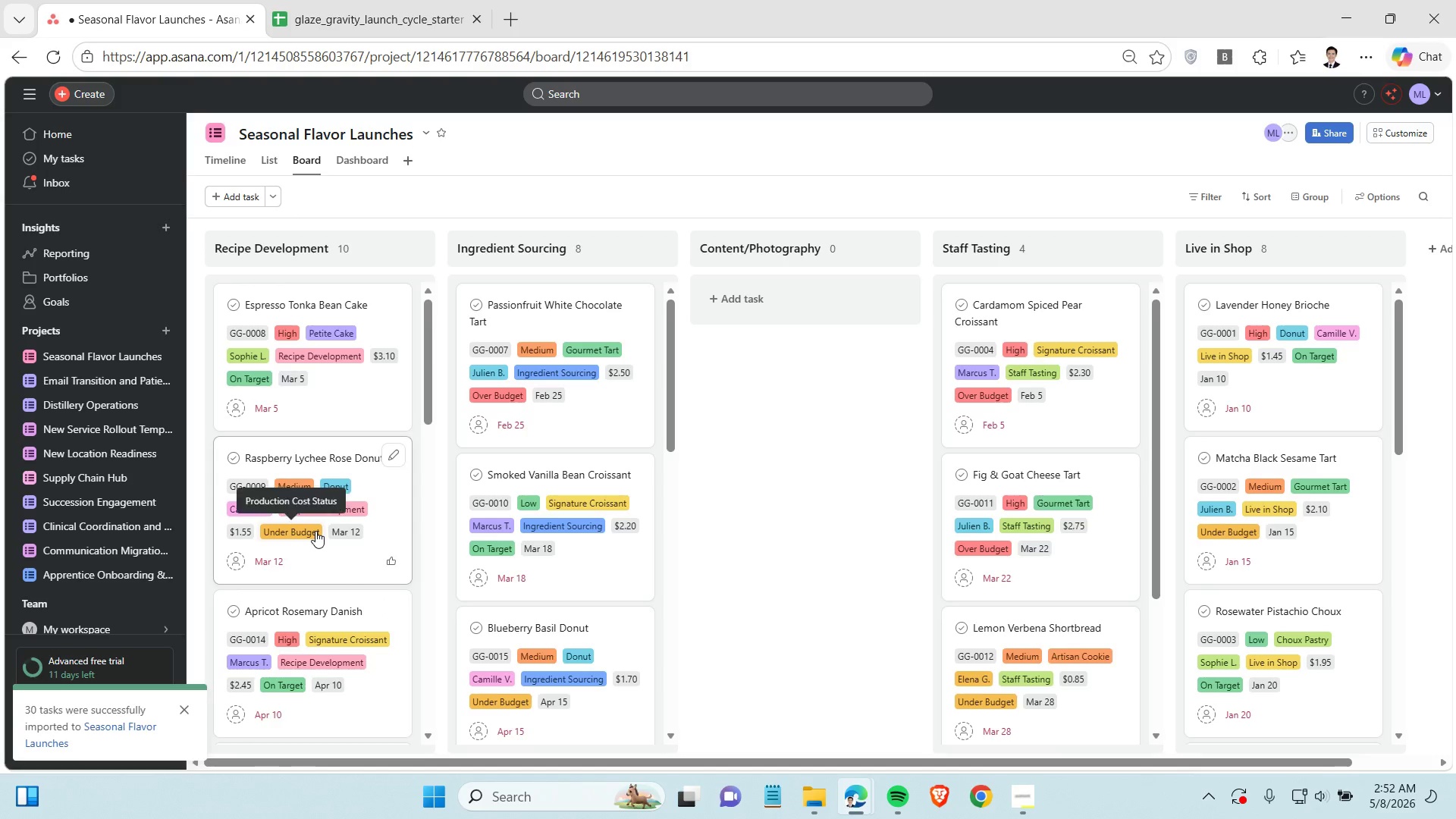 
scroll: coordinate [607, 629], scroll_direction: down, amount: 10.0
 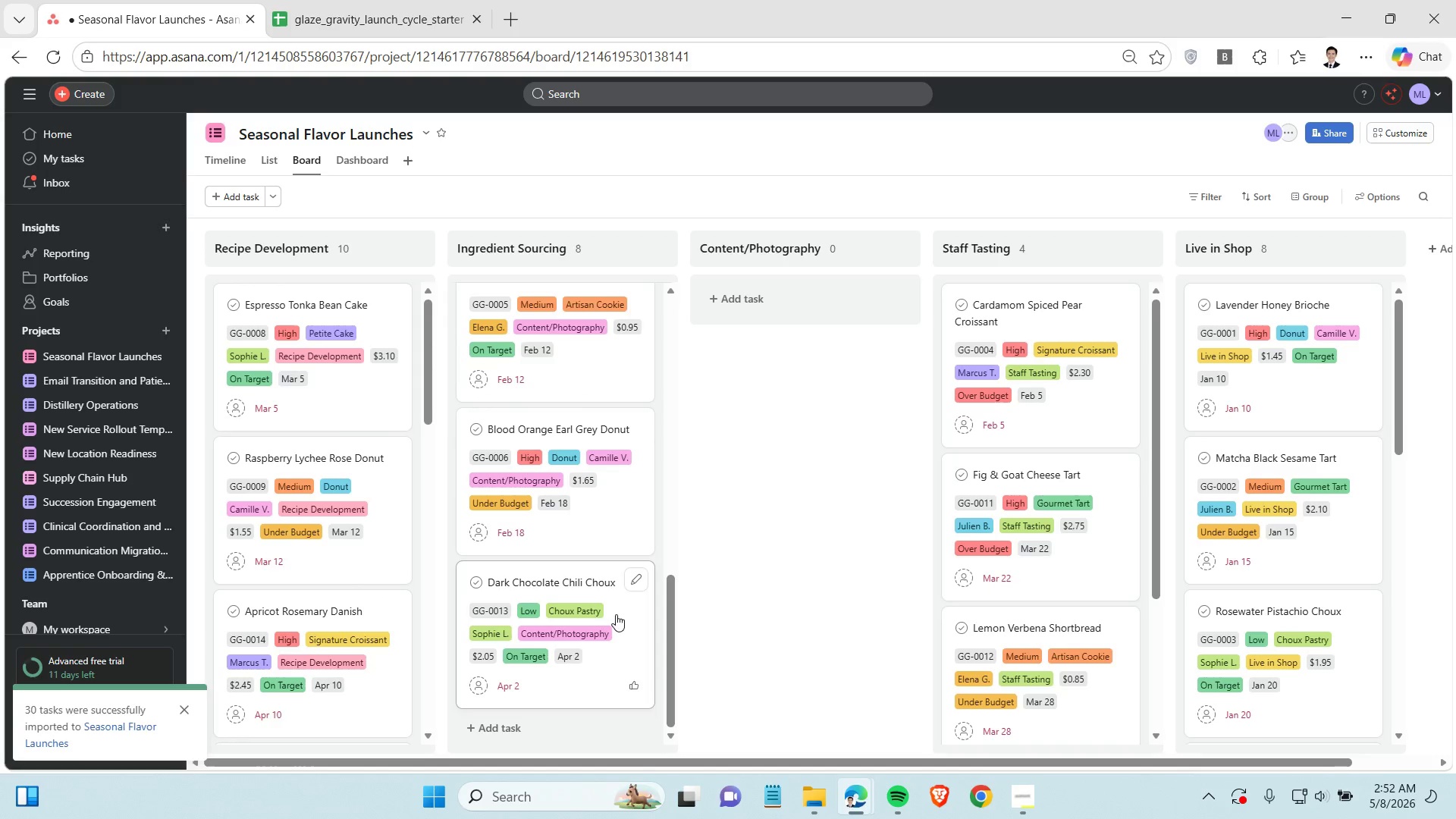 
scroll: coordinate [634, 557], scroll_direction: up, amount: 2.0
 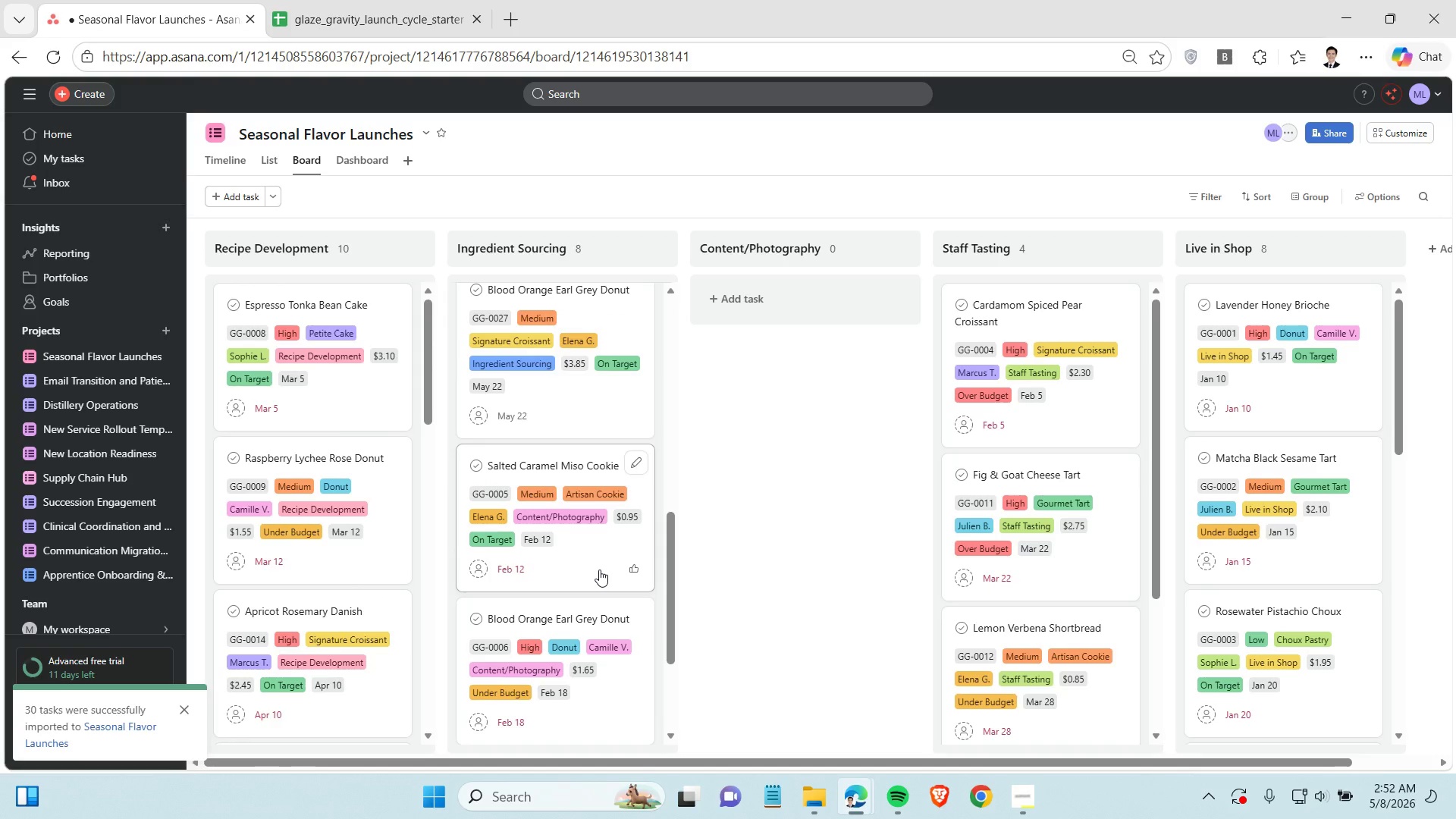 
hold_key(key=ControlLeft, duration=0.84)
left_click([598, 570])
 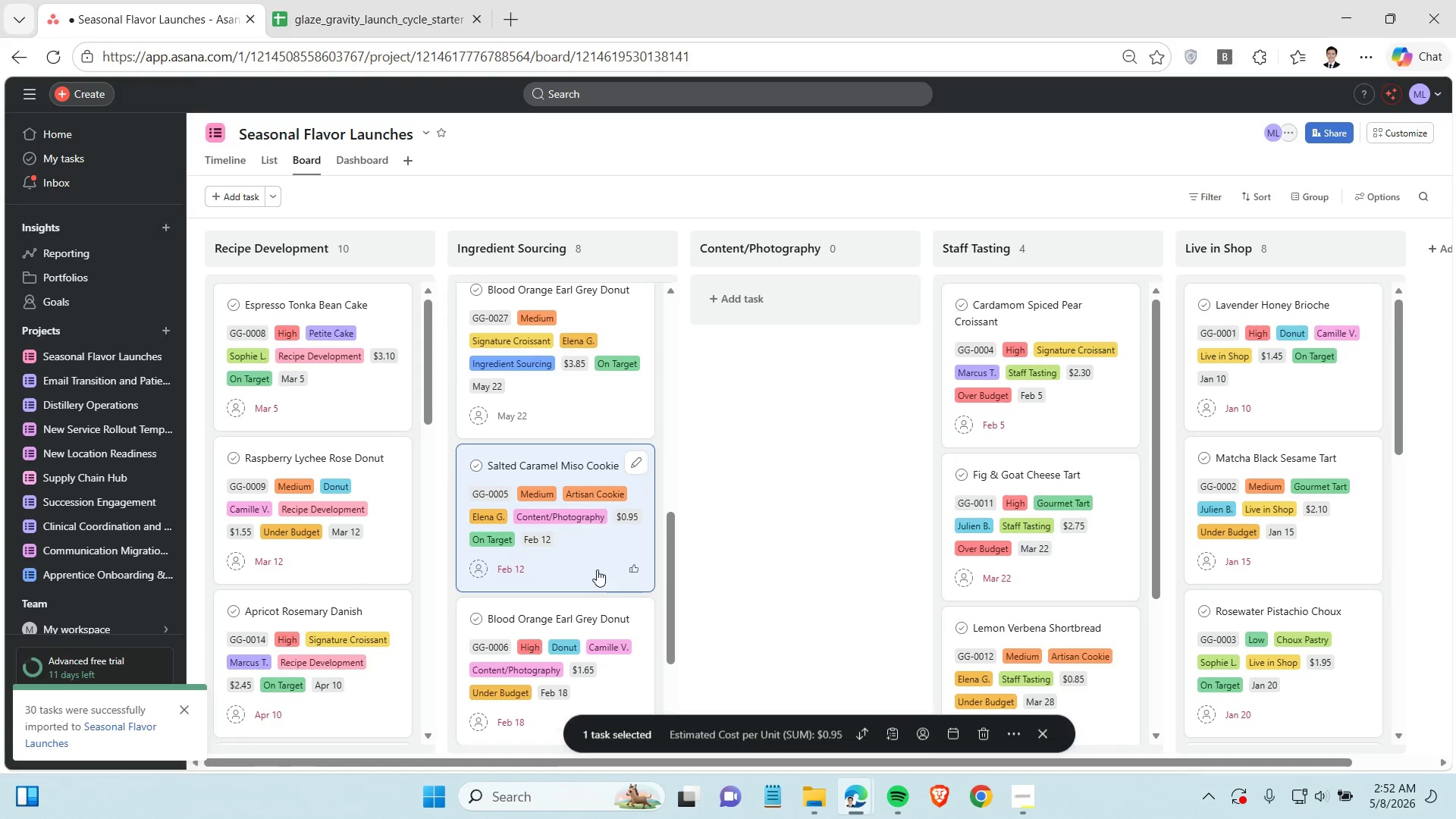 
hold_key(key=ControlLeft, duration=1.52)
 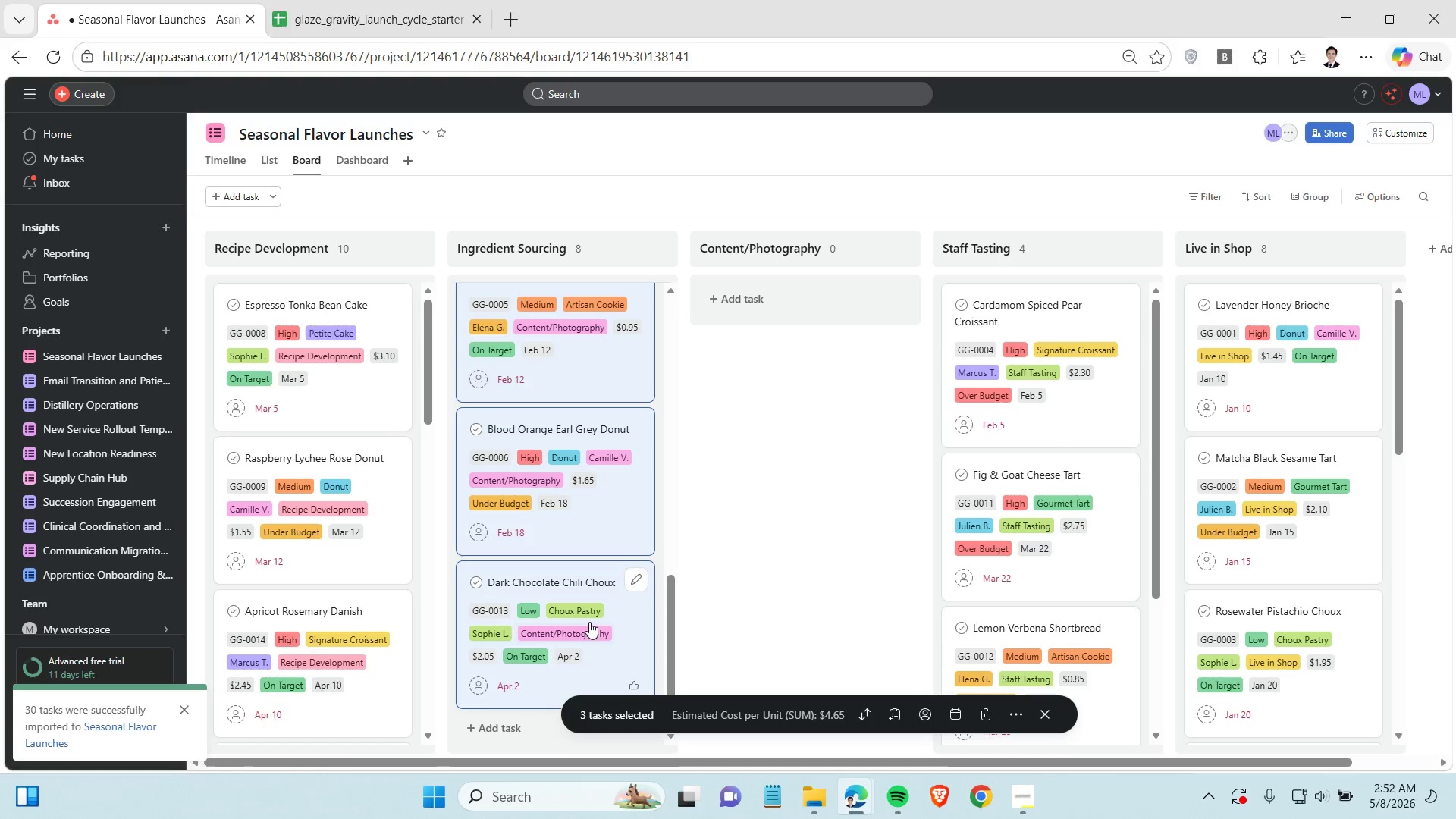 
scroll: coordinate [597, 570], scroll_direction: down, amount: 2.0
 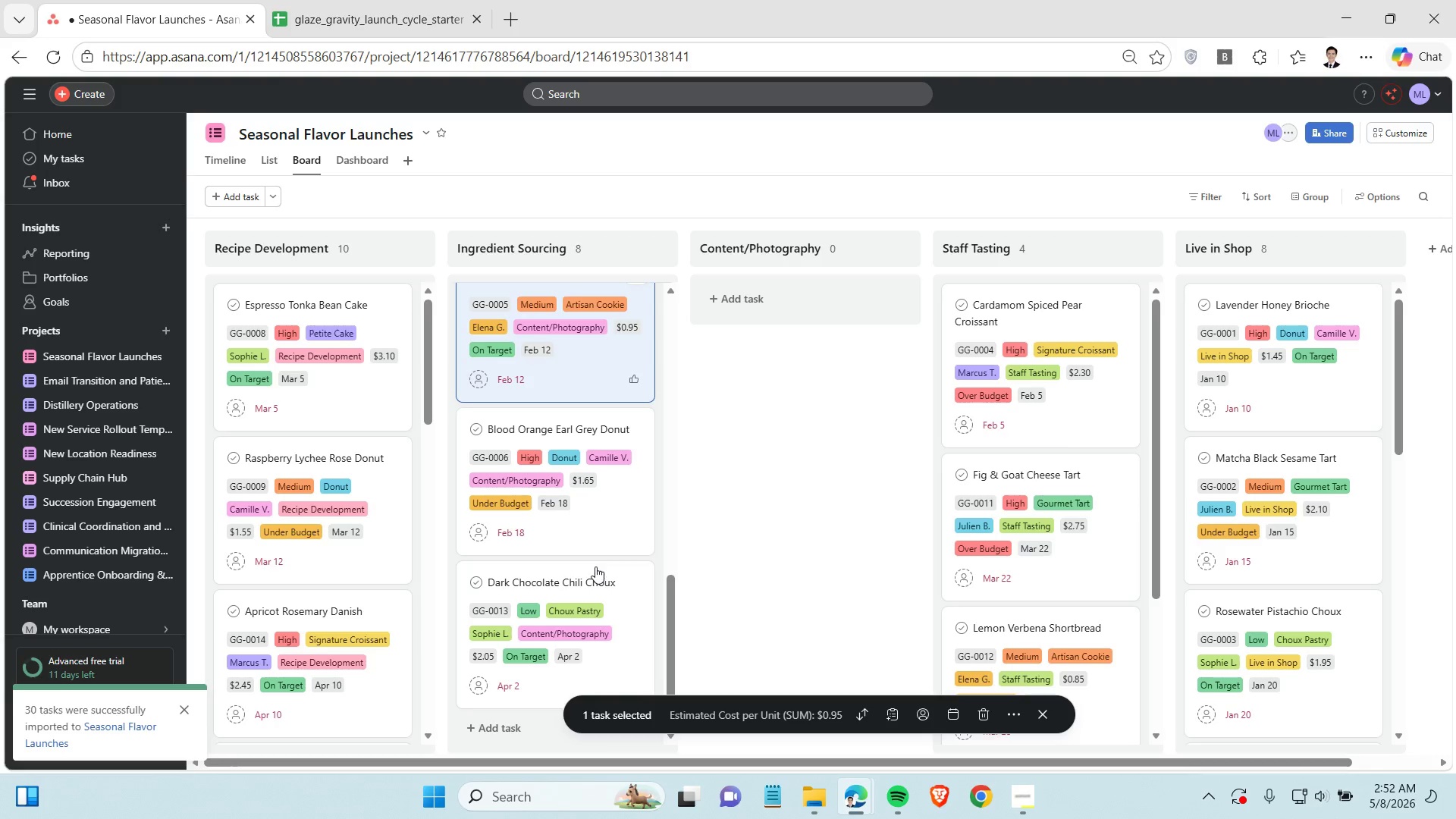 
left_click([570, 531])
 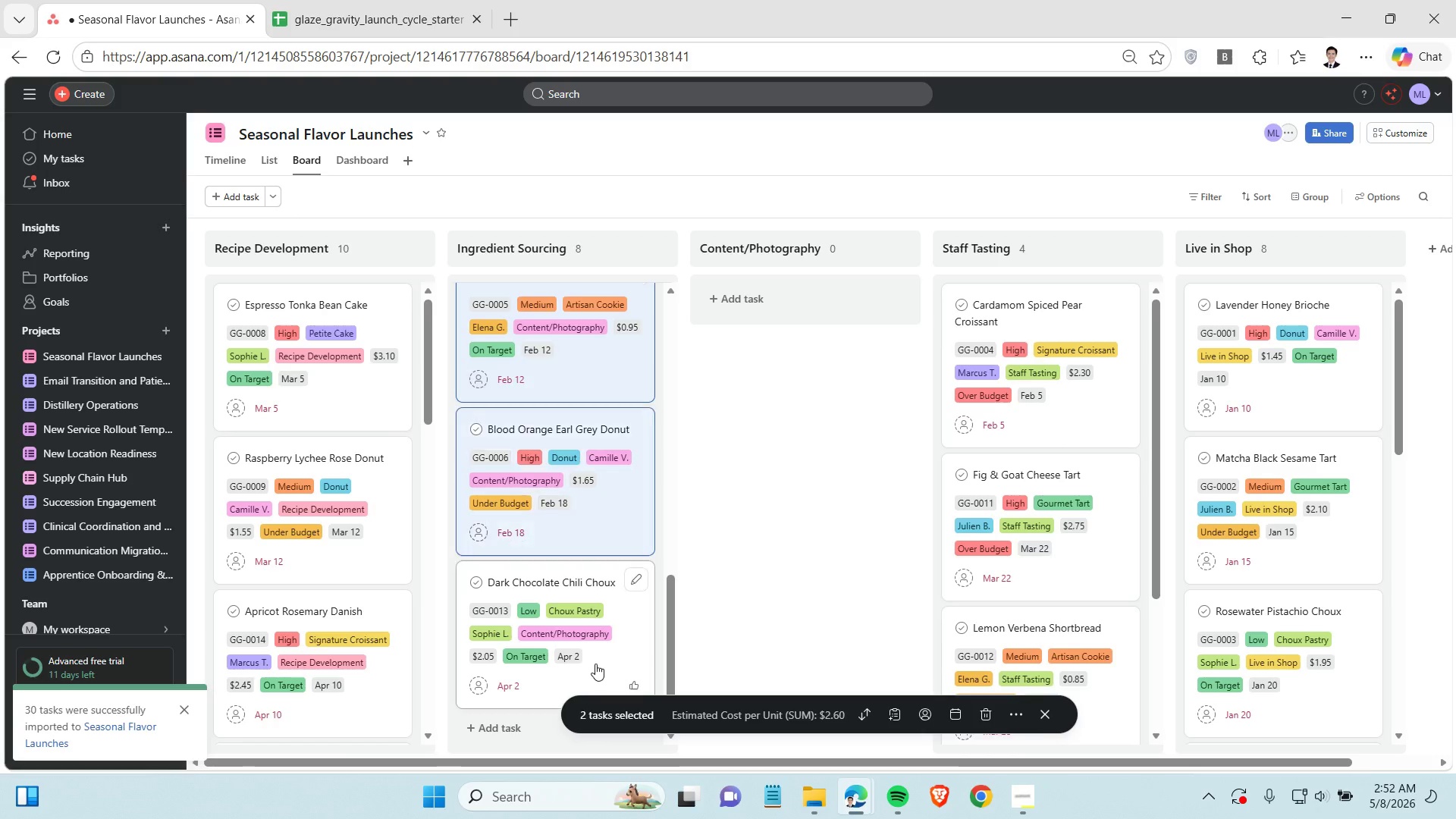 
left_click([595, 664])
 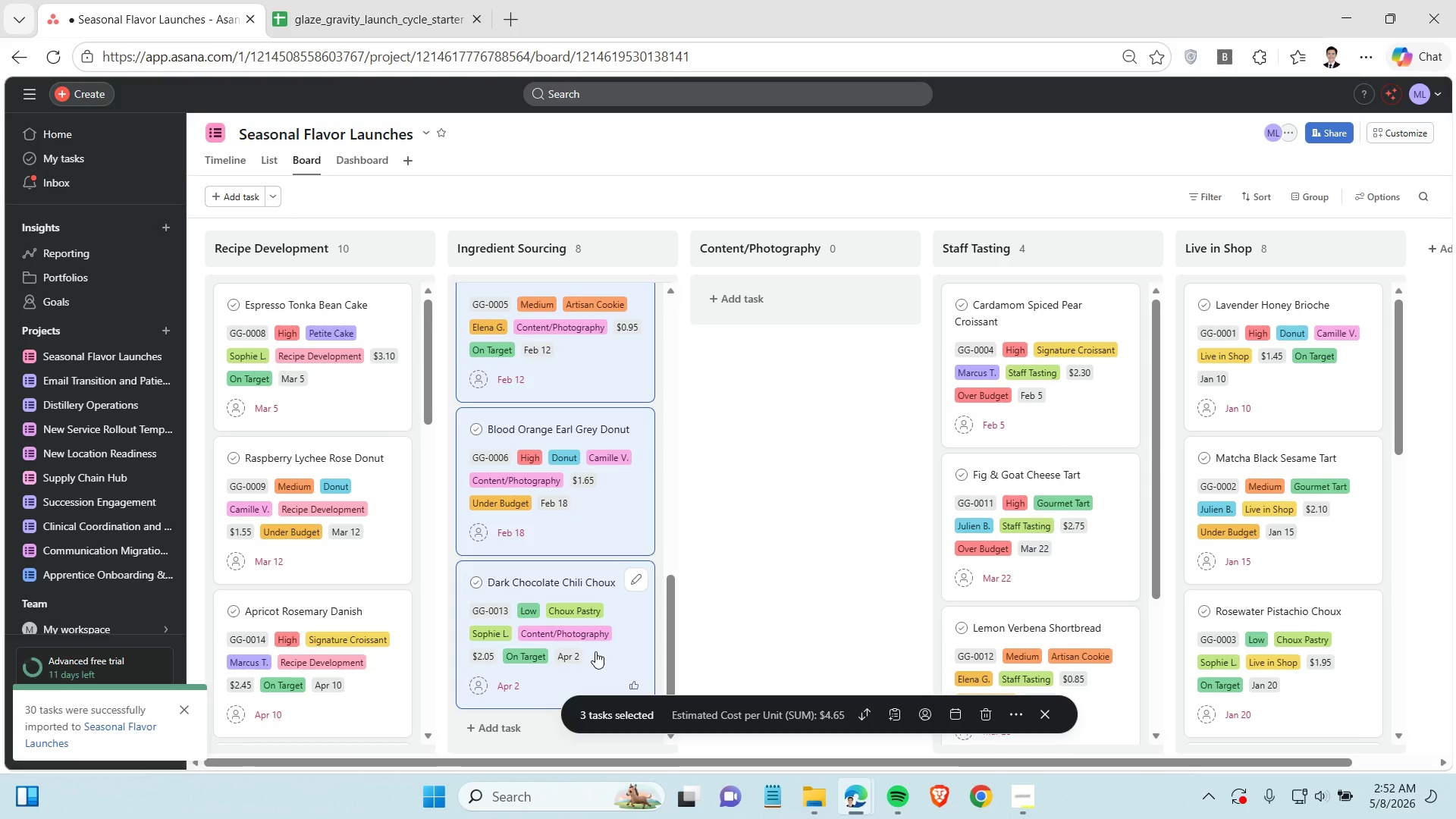 
key(Control+ControlLeft)
 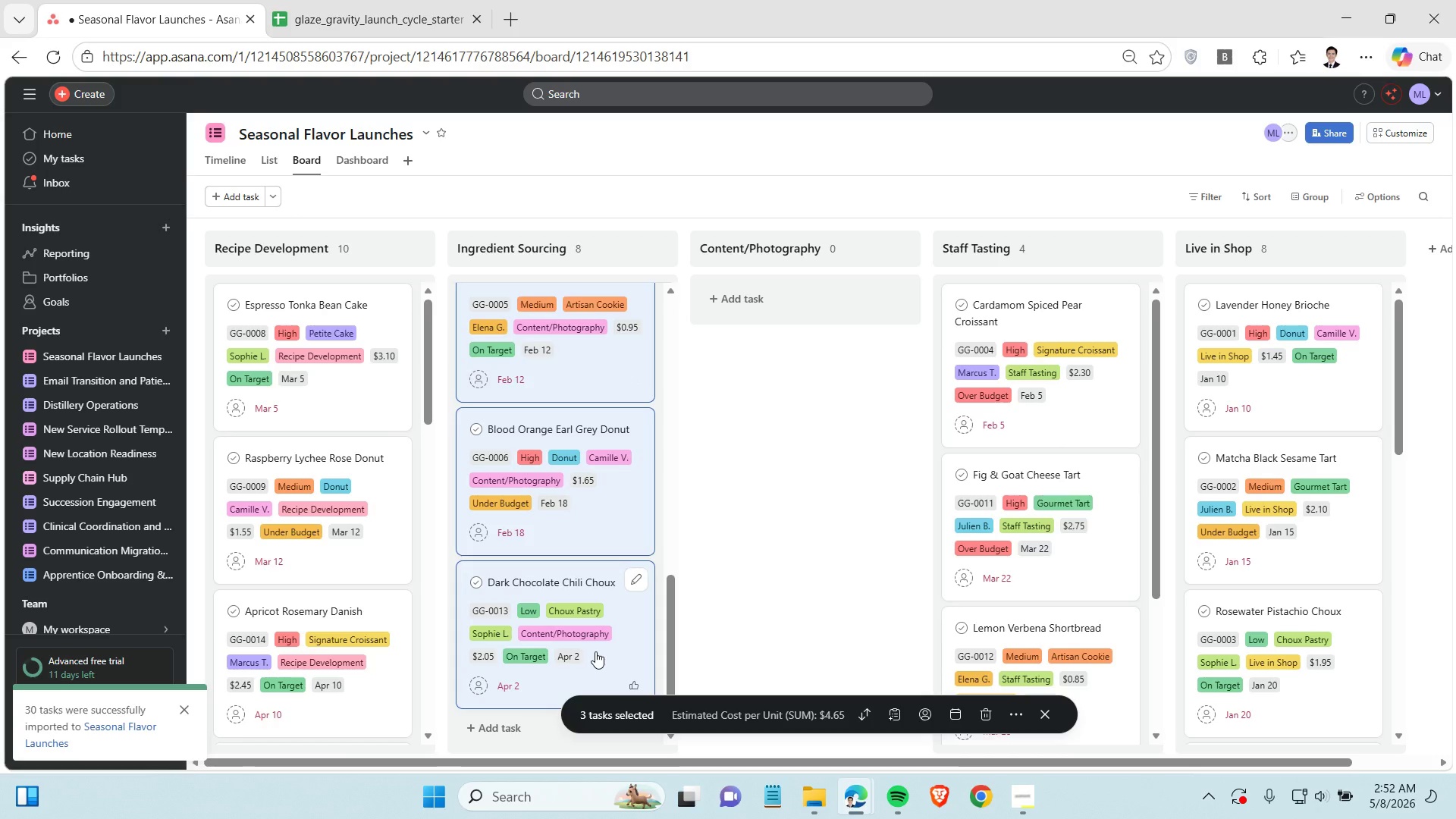 
key(Control+ControlLeft)
 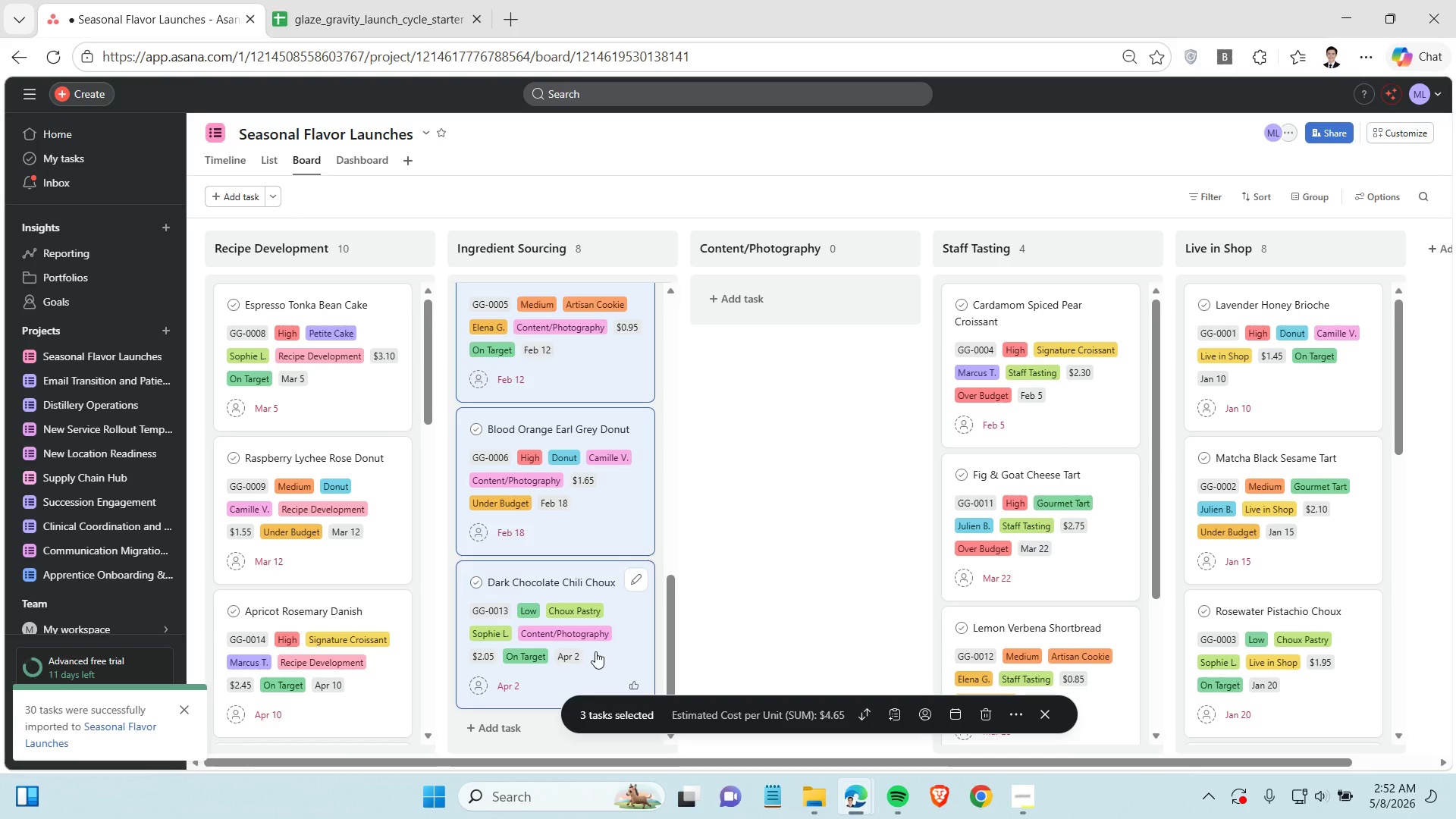 
key(Control+ControlLeft)
 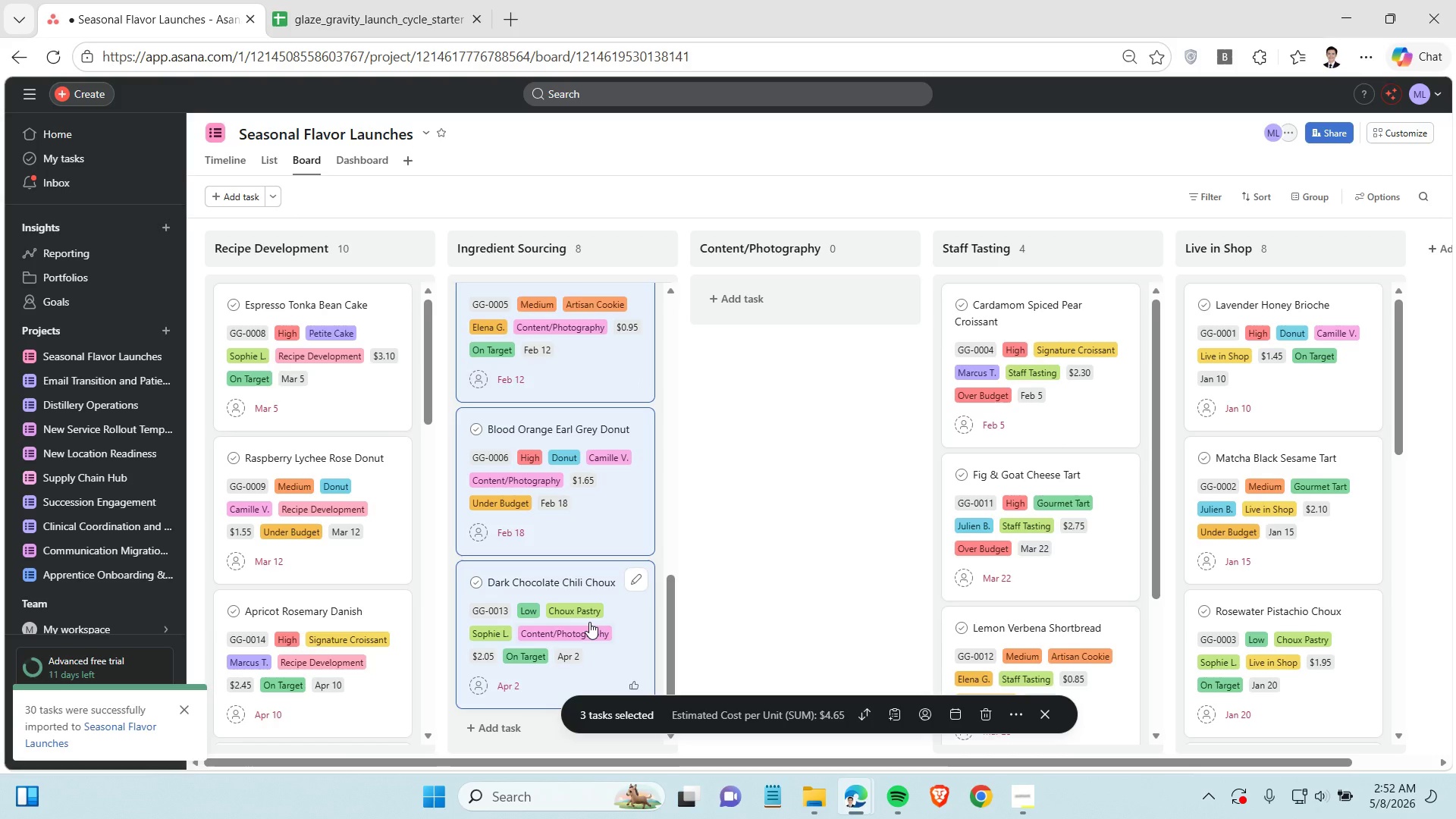 
scroll: coordinate [574, 536], scroll_direction: down, amount: 5.0
 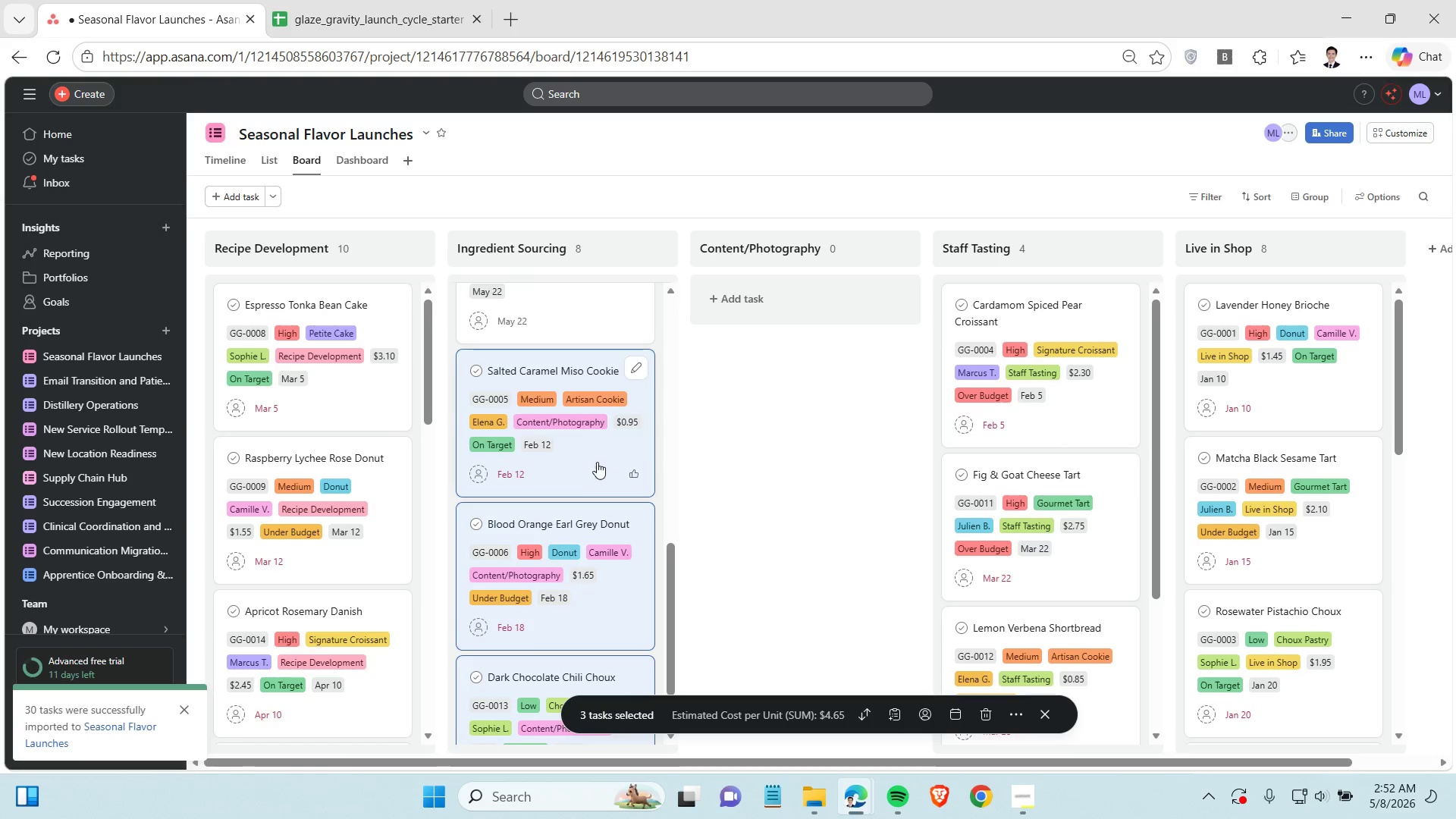 
left_click_drag(start_coordinate=[597, 463], to_coordinate=[824, 305])
 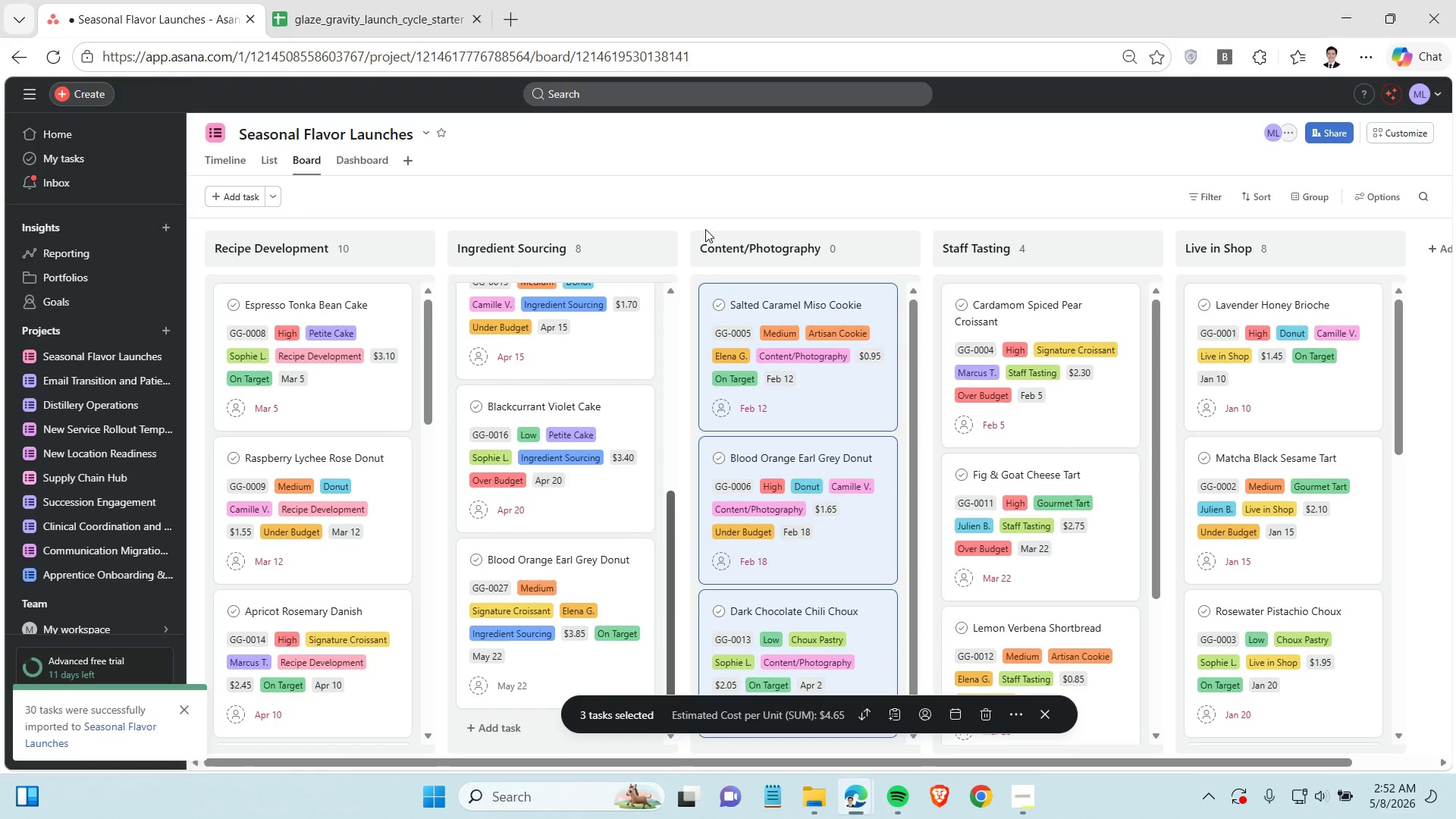 
left_click([711, 203])
 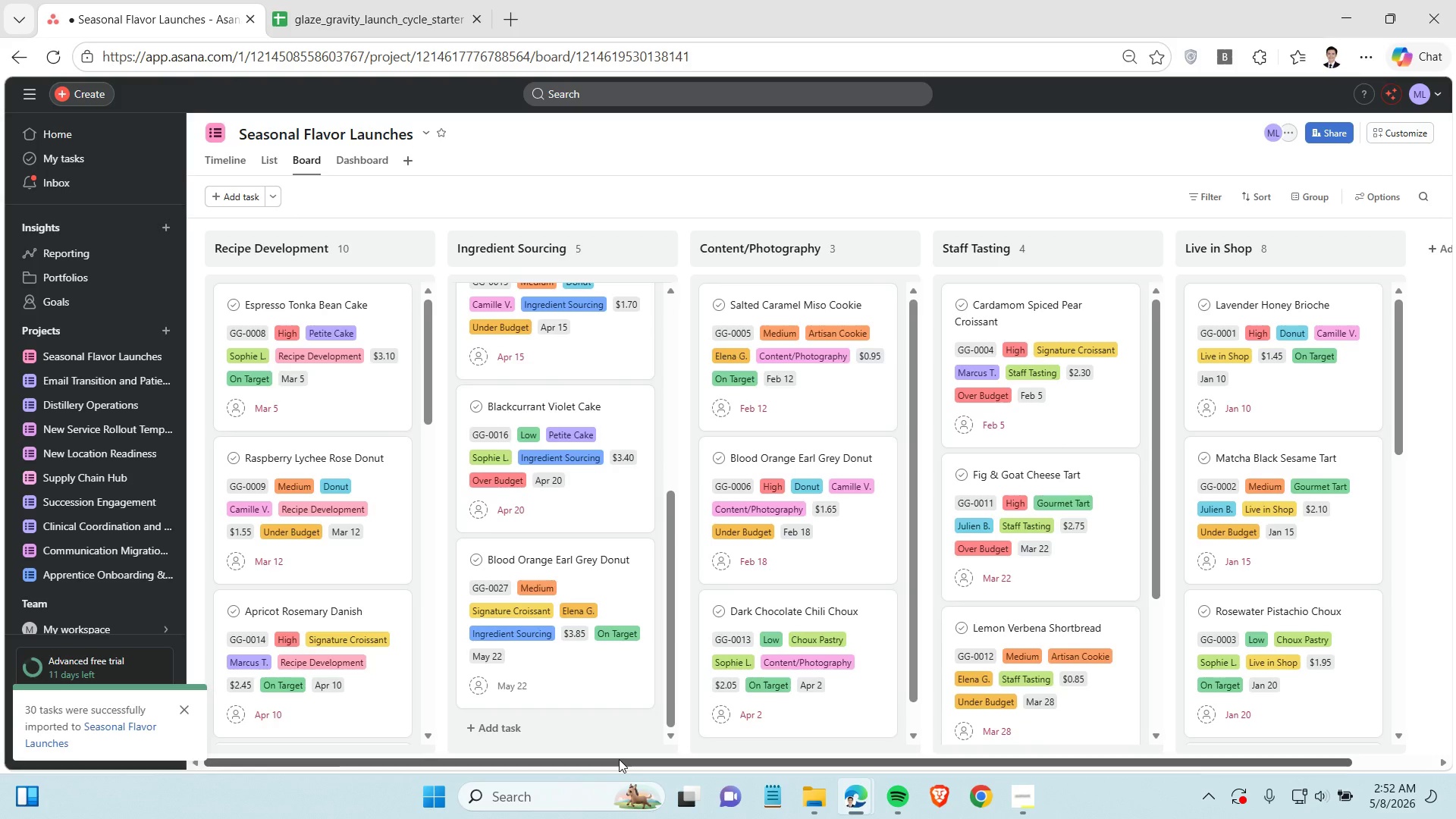 
left_click_drag(start_coordinate=[611, 761], to_coordinate=[526, 737])
 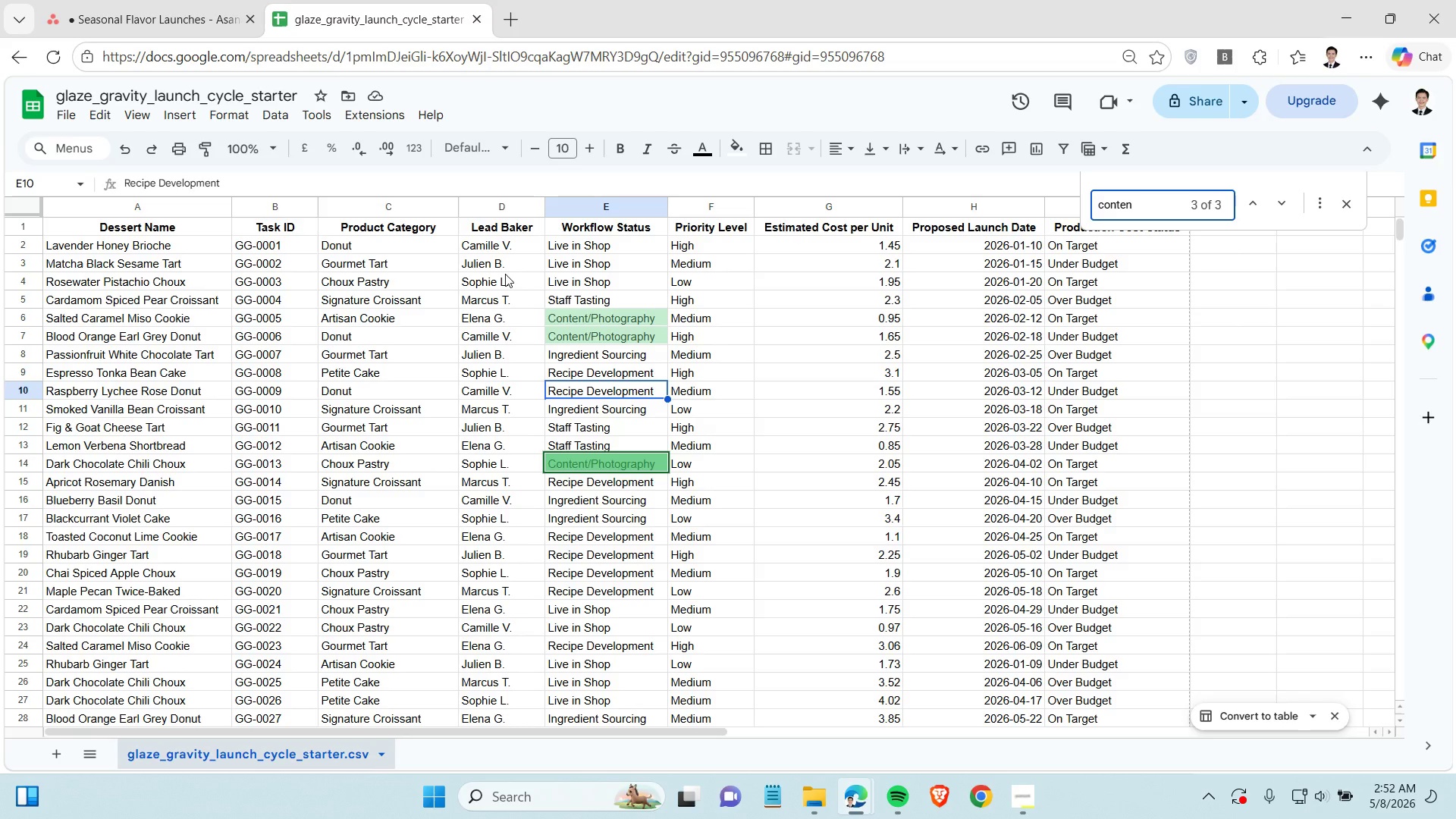 
scroll: coordinate [579, 313], scroll_direction: up, amount: 3.0
 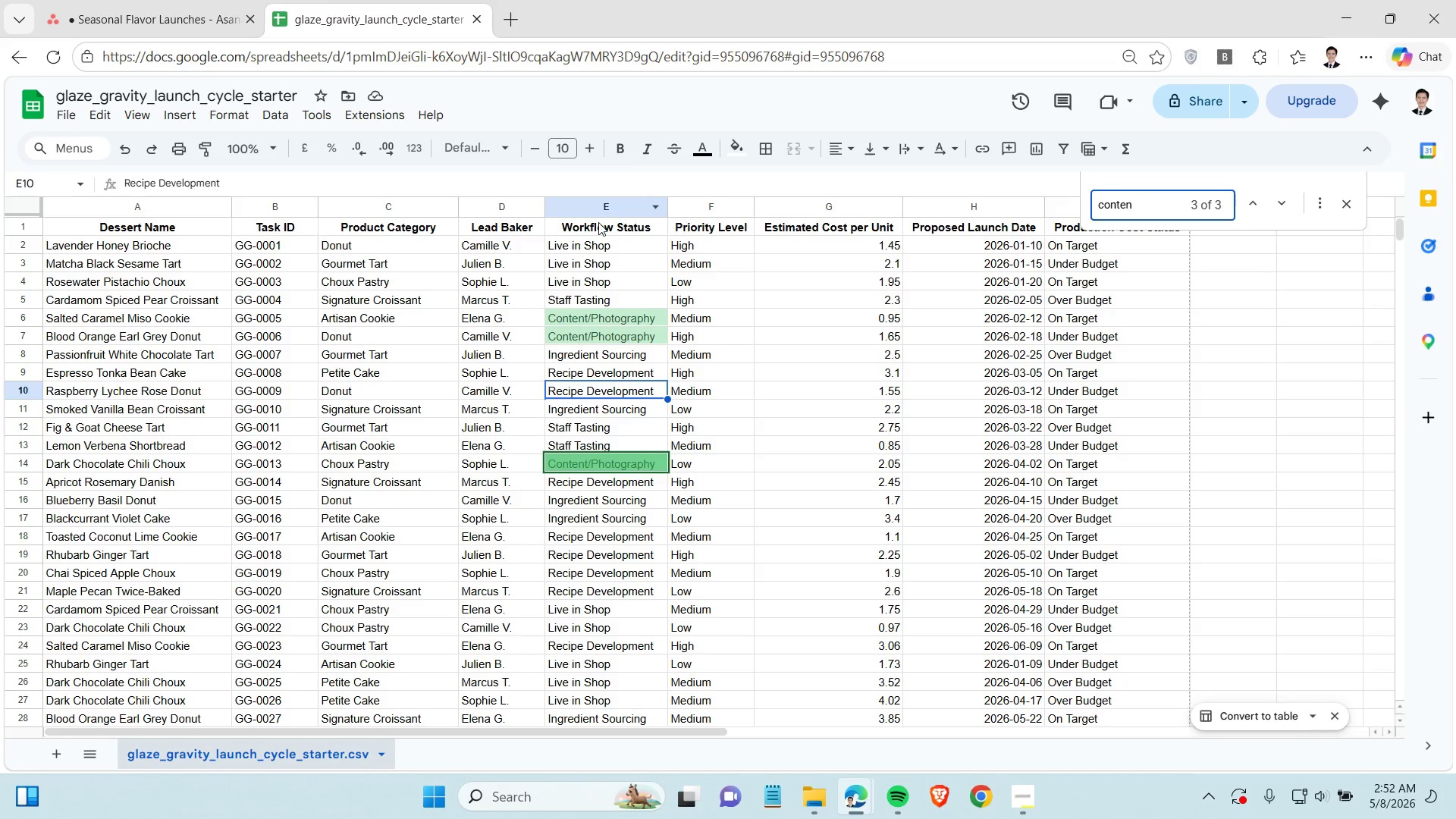 
left_click([598, 222])
 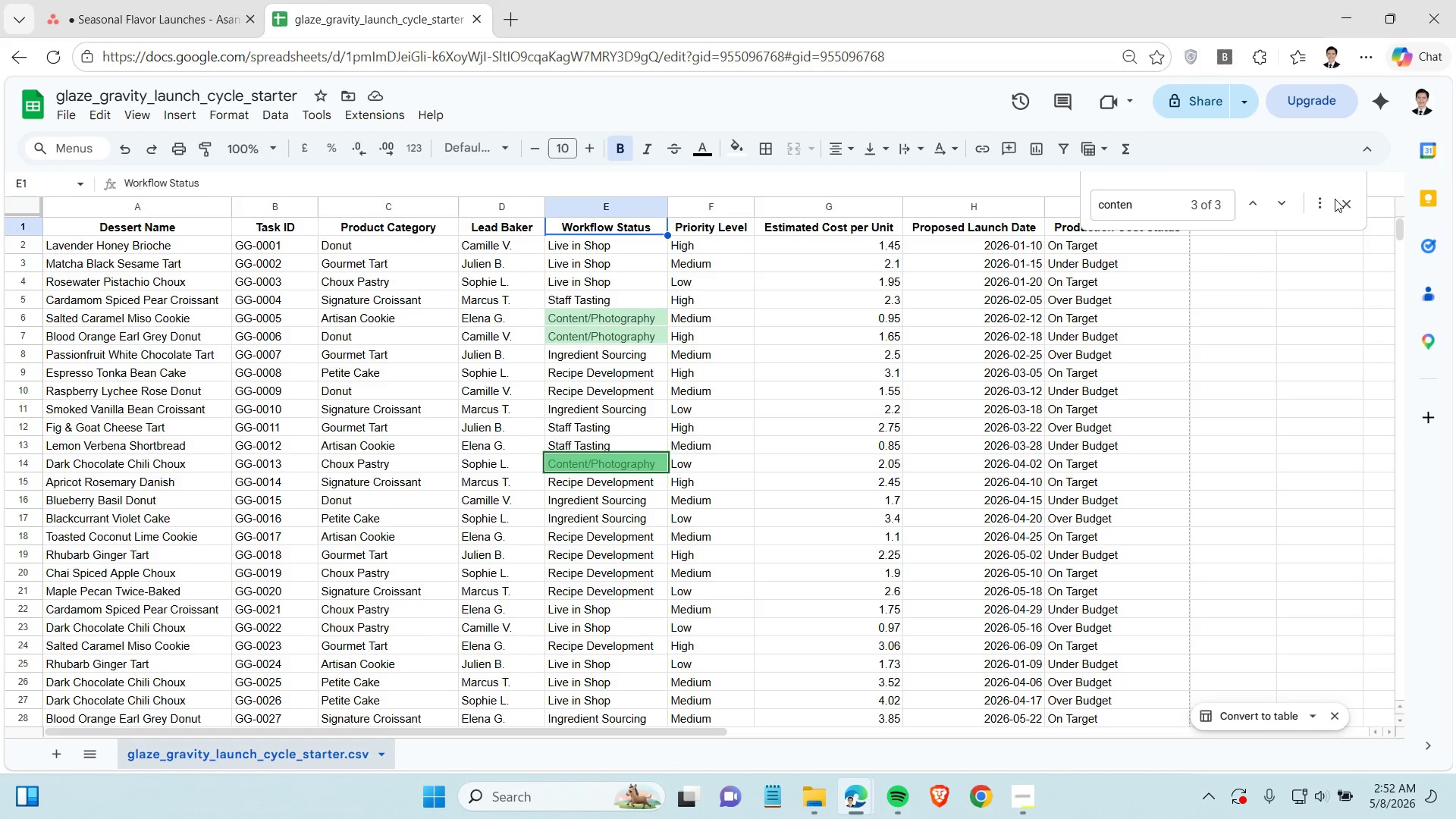 
left_click([1344, 206])
 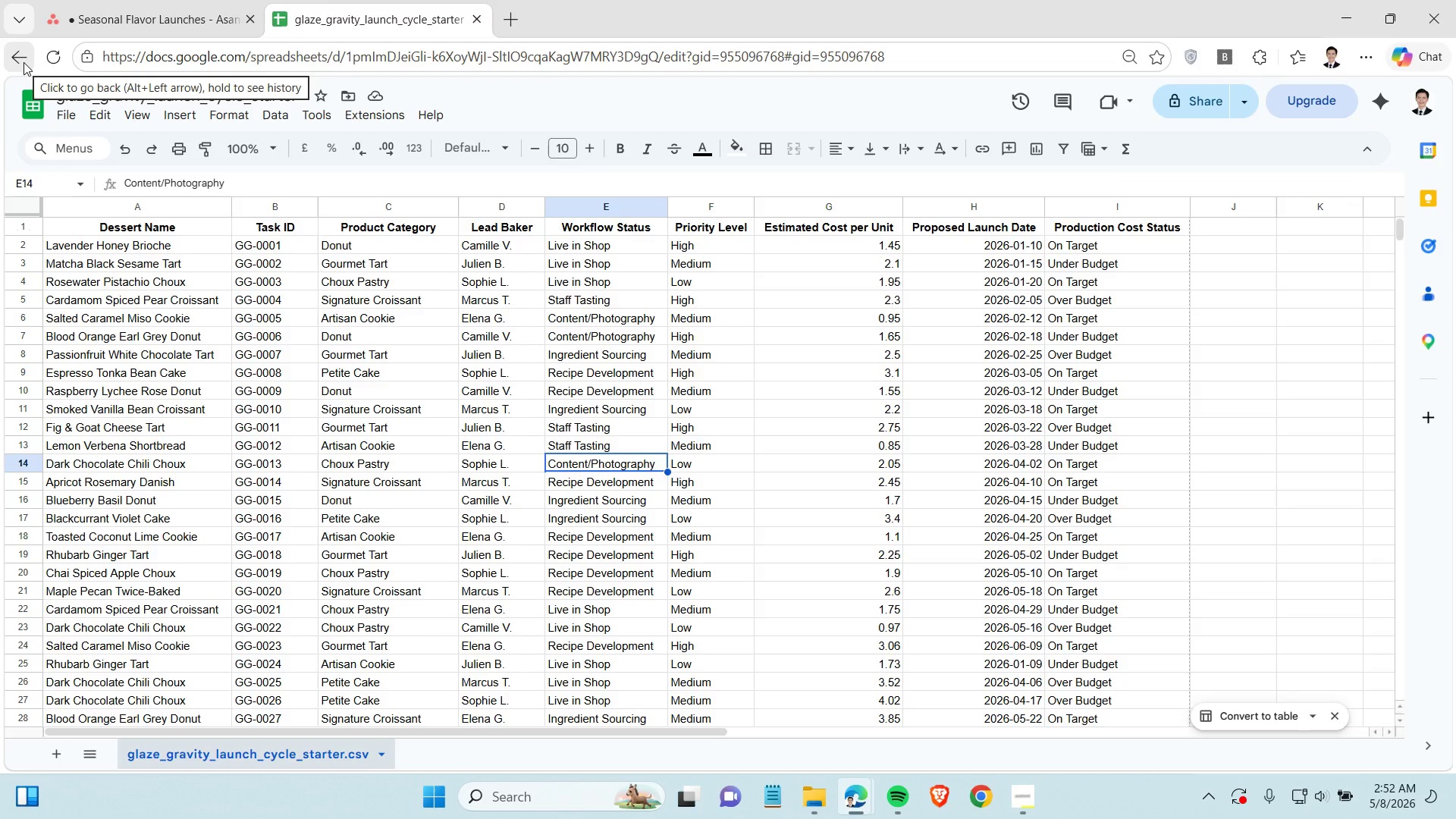 
left_click([77, 30])
 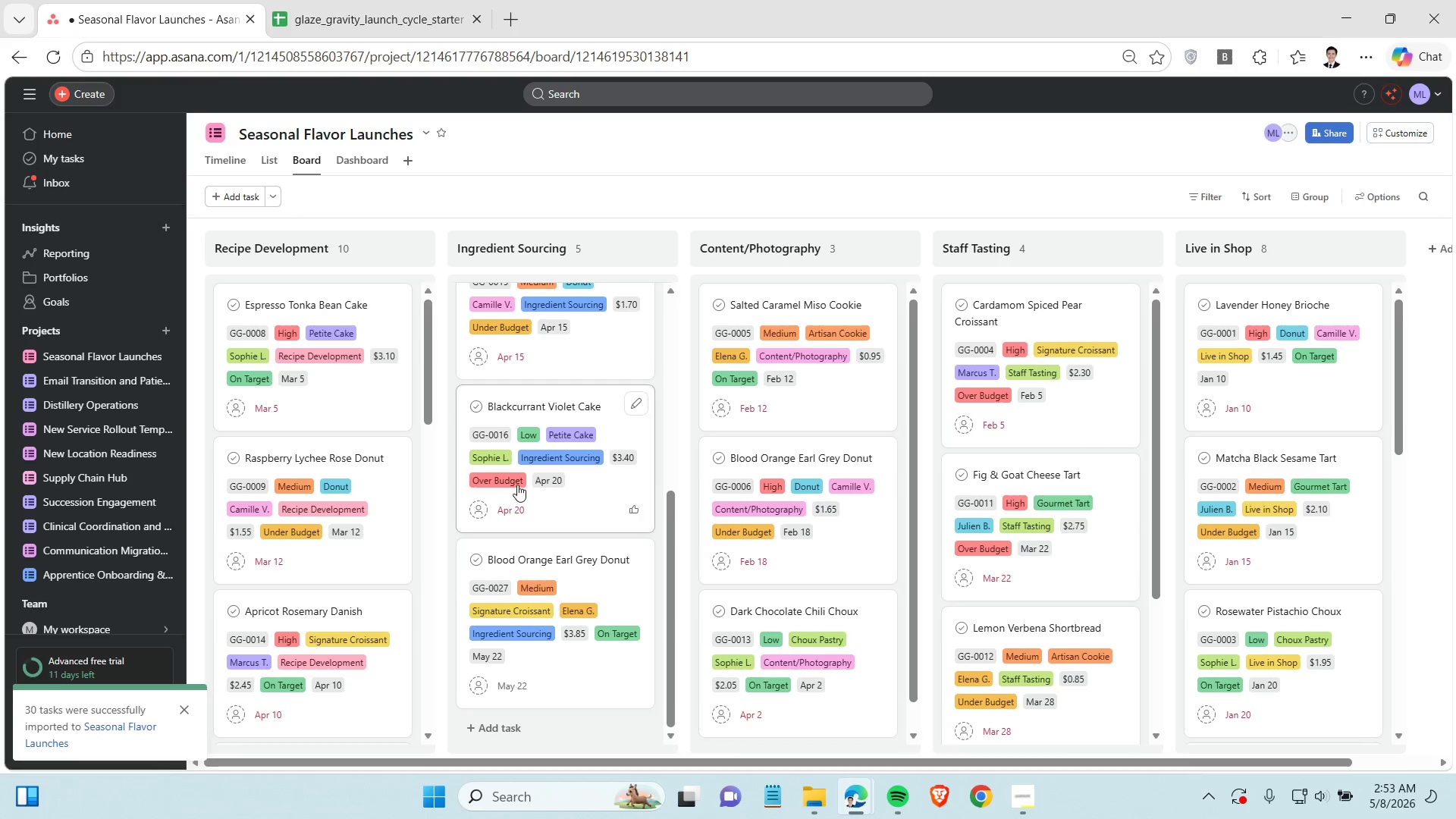 
scroll: coordinate [805, 529], scroll_direction: up, amount: 11.0
 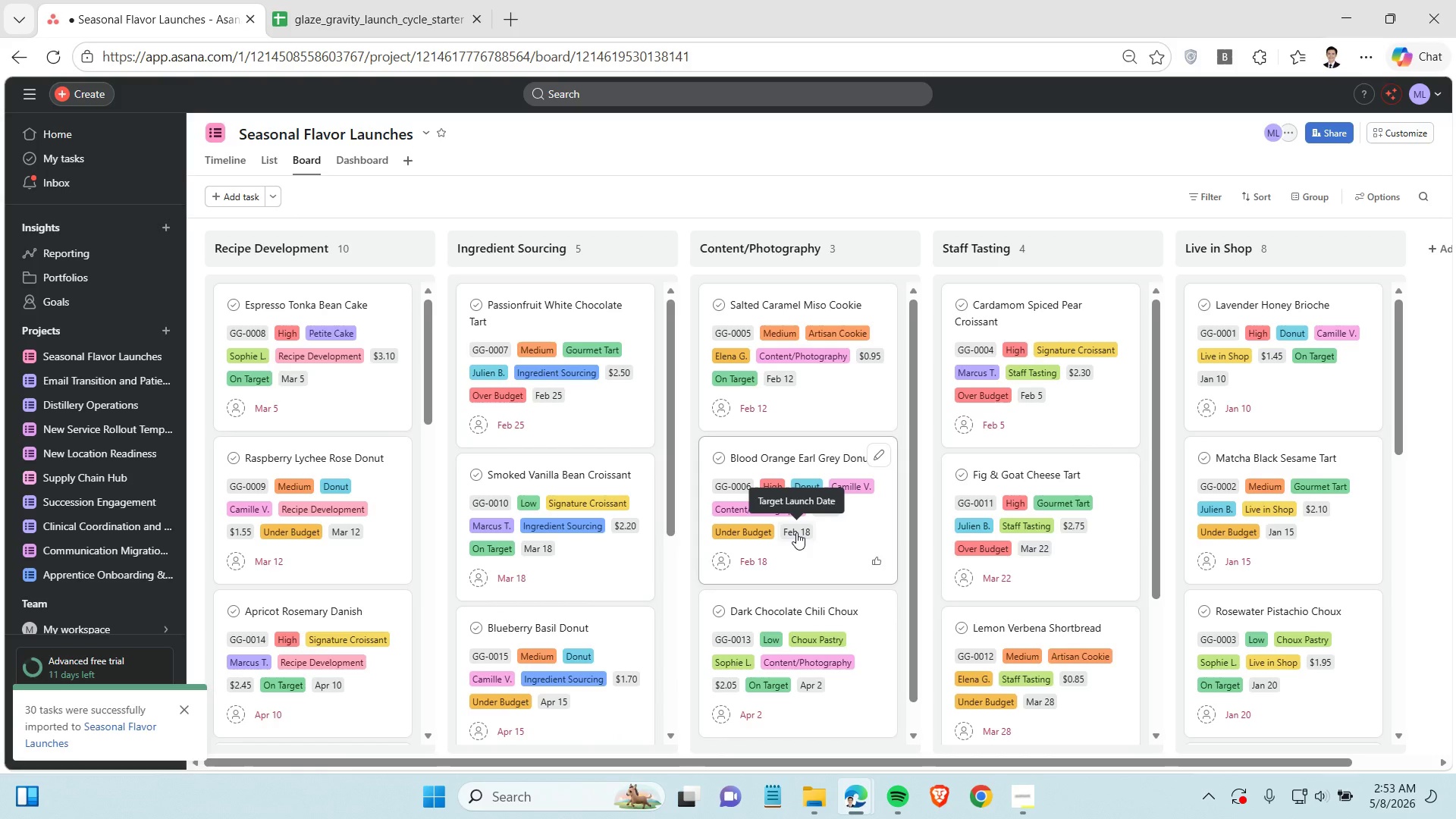 
wait(23.09)
 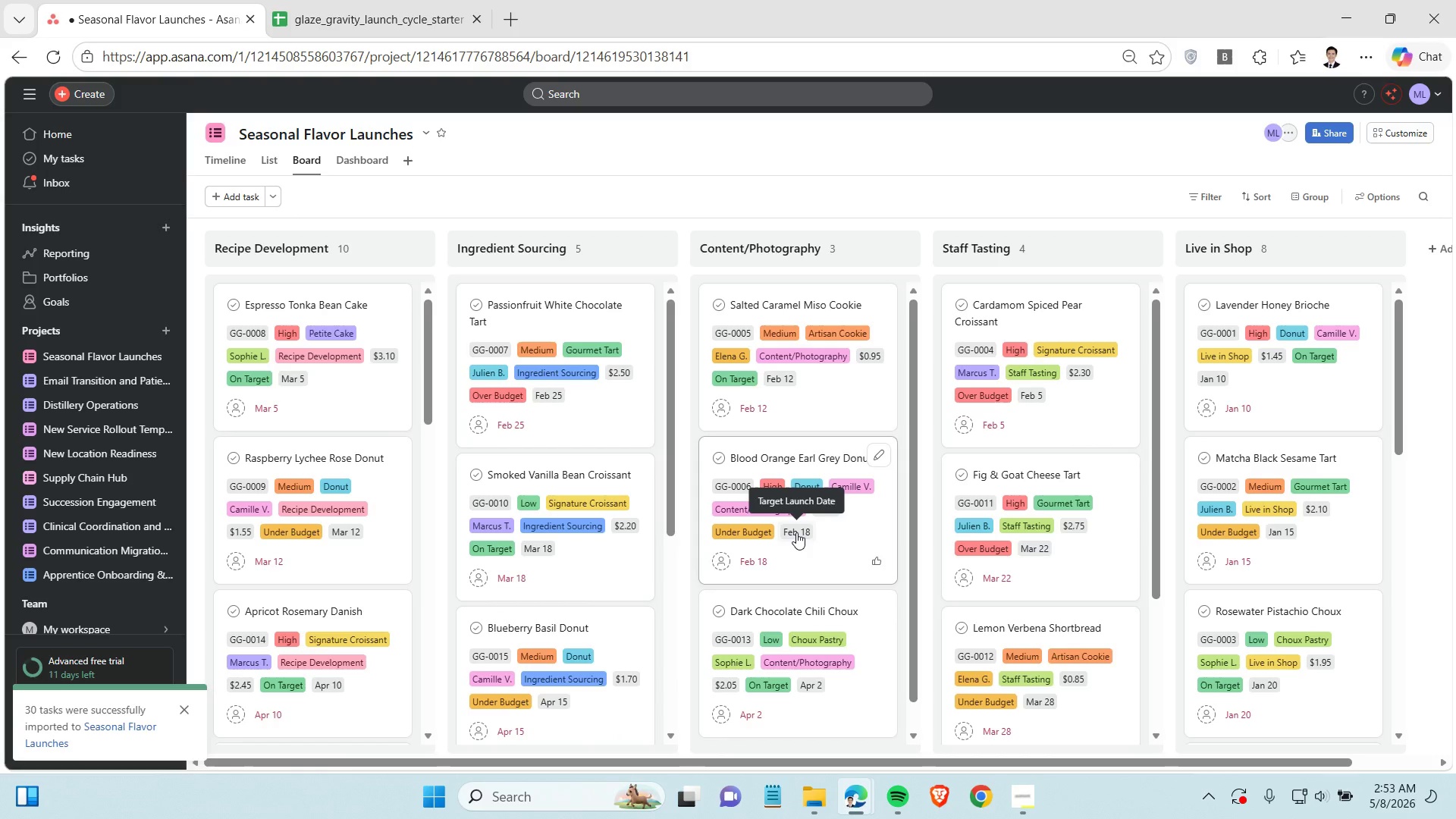 
scroll: coordinate [508, 562], scroll_direction: down, amount: 9.0
 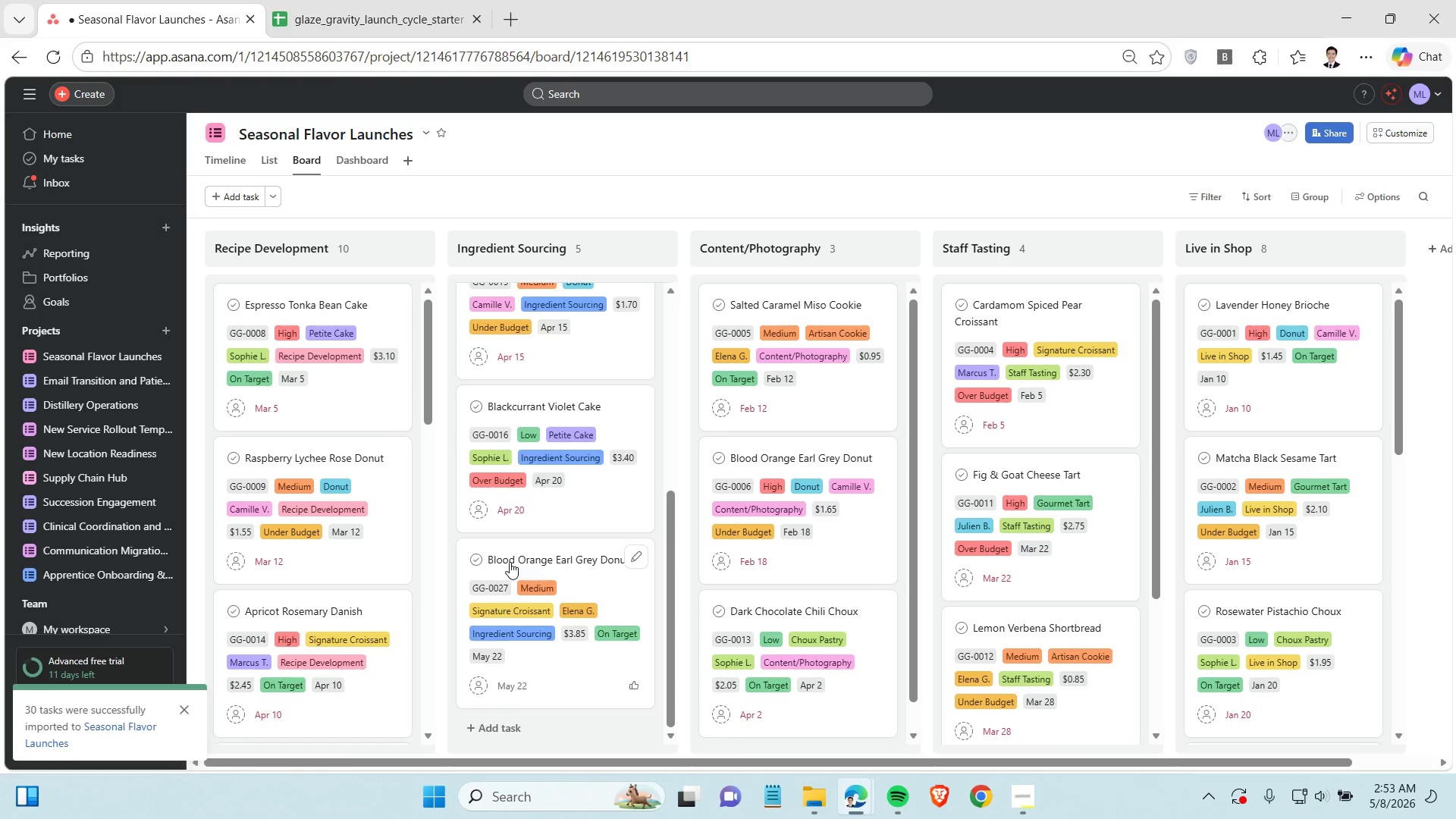 
scroll: coordinate [510, 562], scroll_direction: up, amount: 13.0
 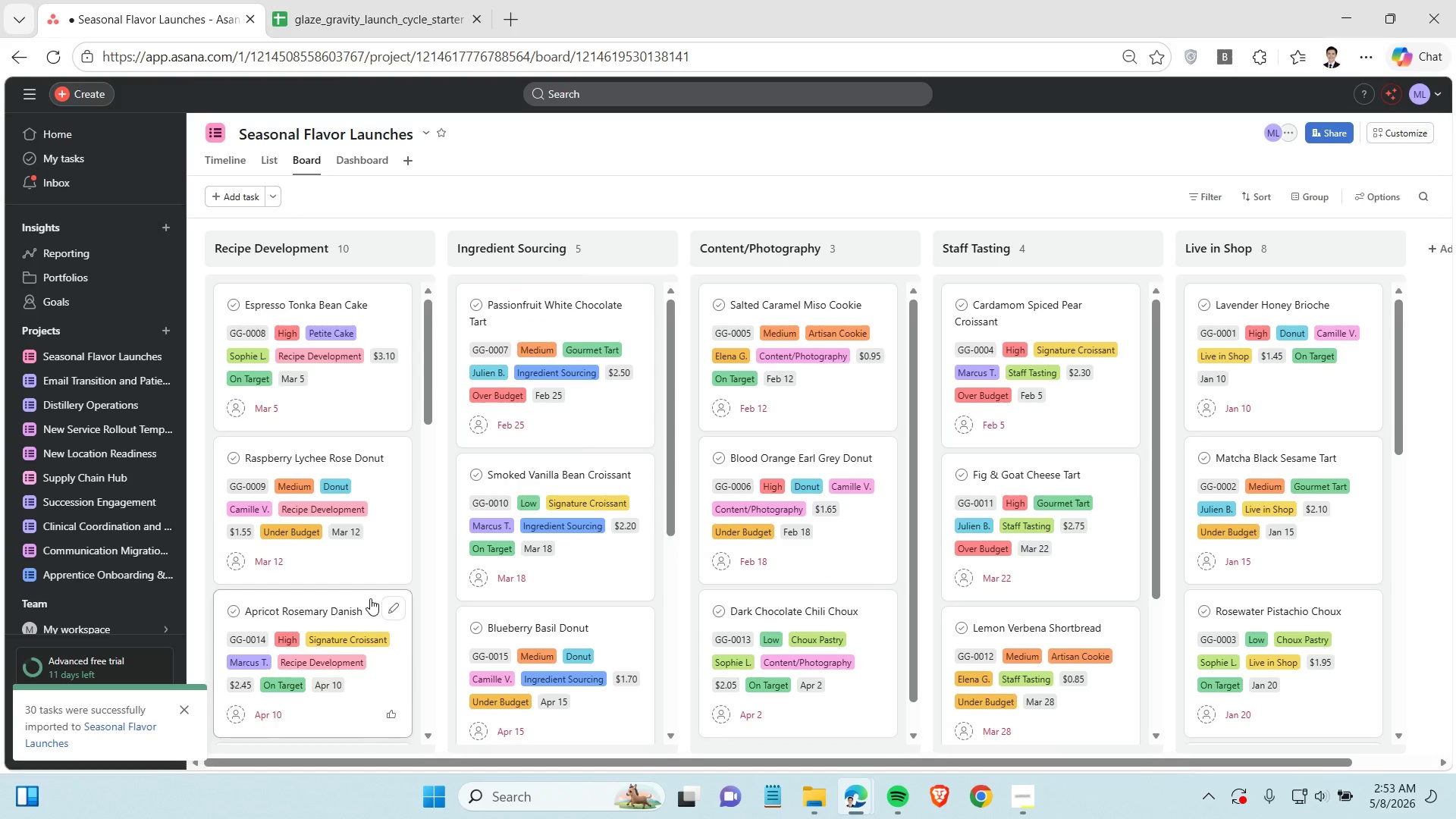 
scroll: coordinate [363, 595], scroll_direction: down, amount: 10.0
 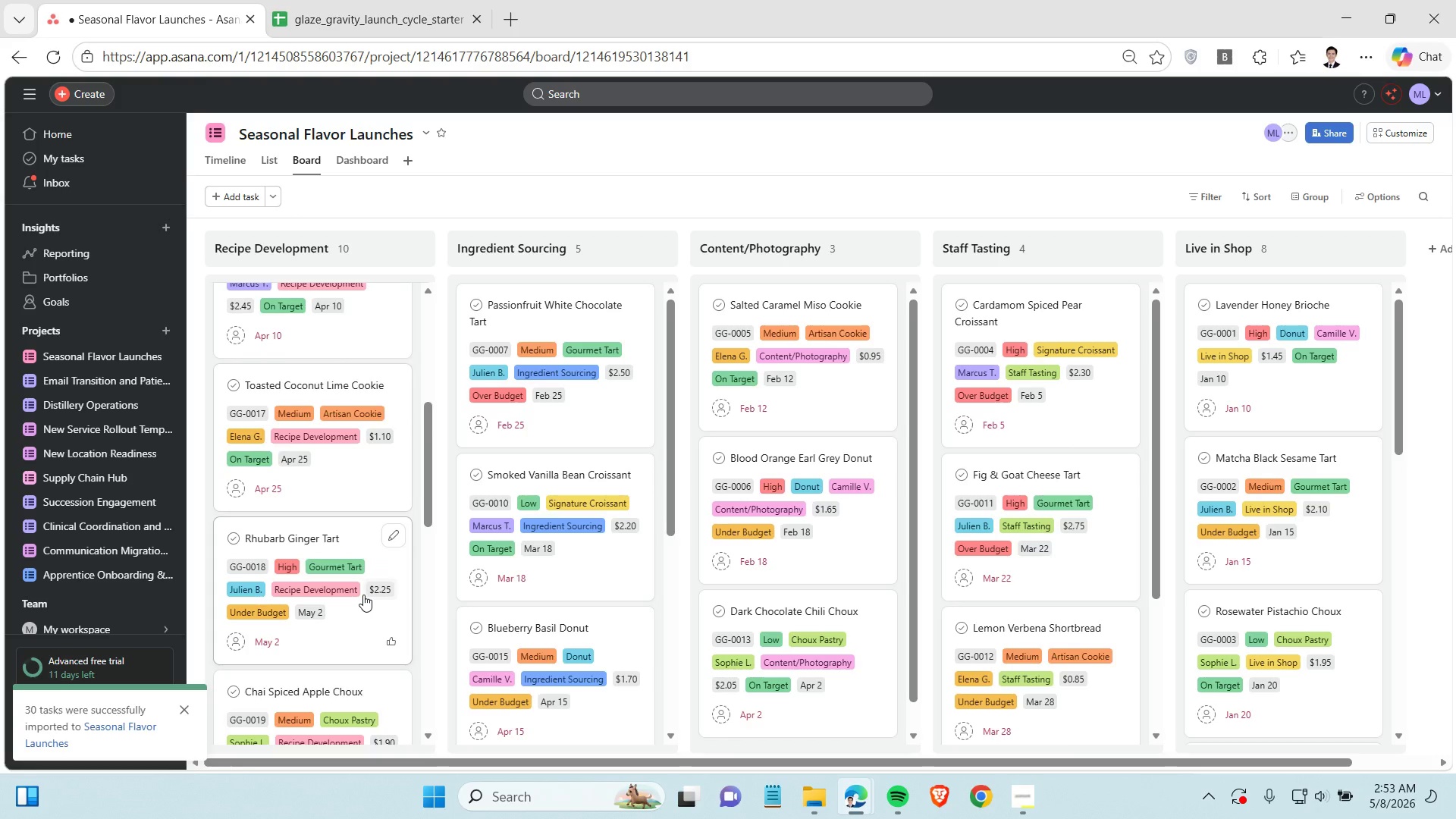 
scroll: coordinate [366, 592], scroll_direction: up, amount: 12.0
 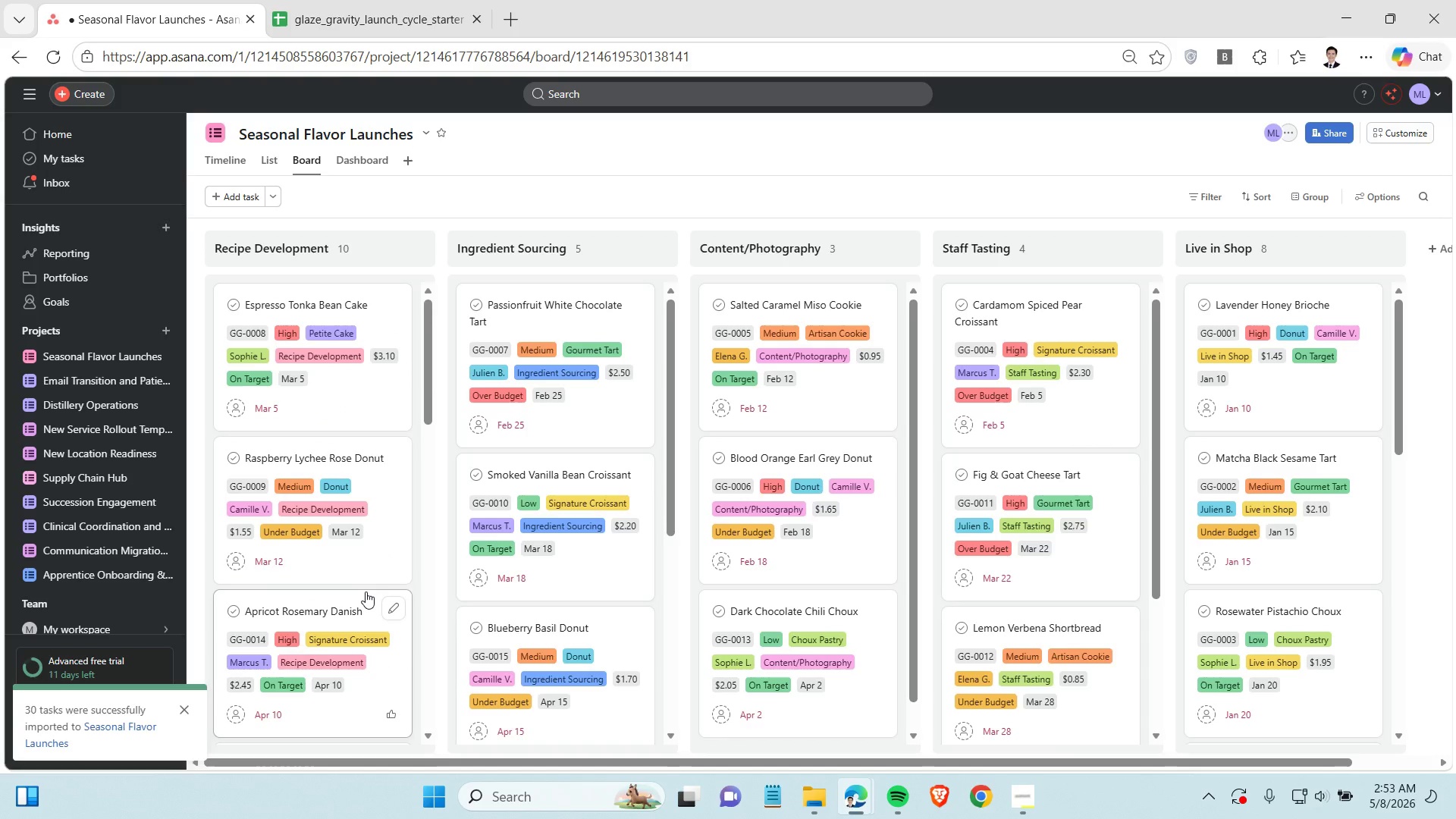 
scroll: coordinate [366, 592], scroll_direction: down, amount: 1.0
 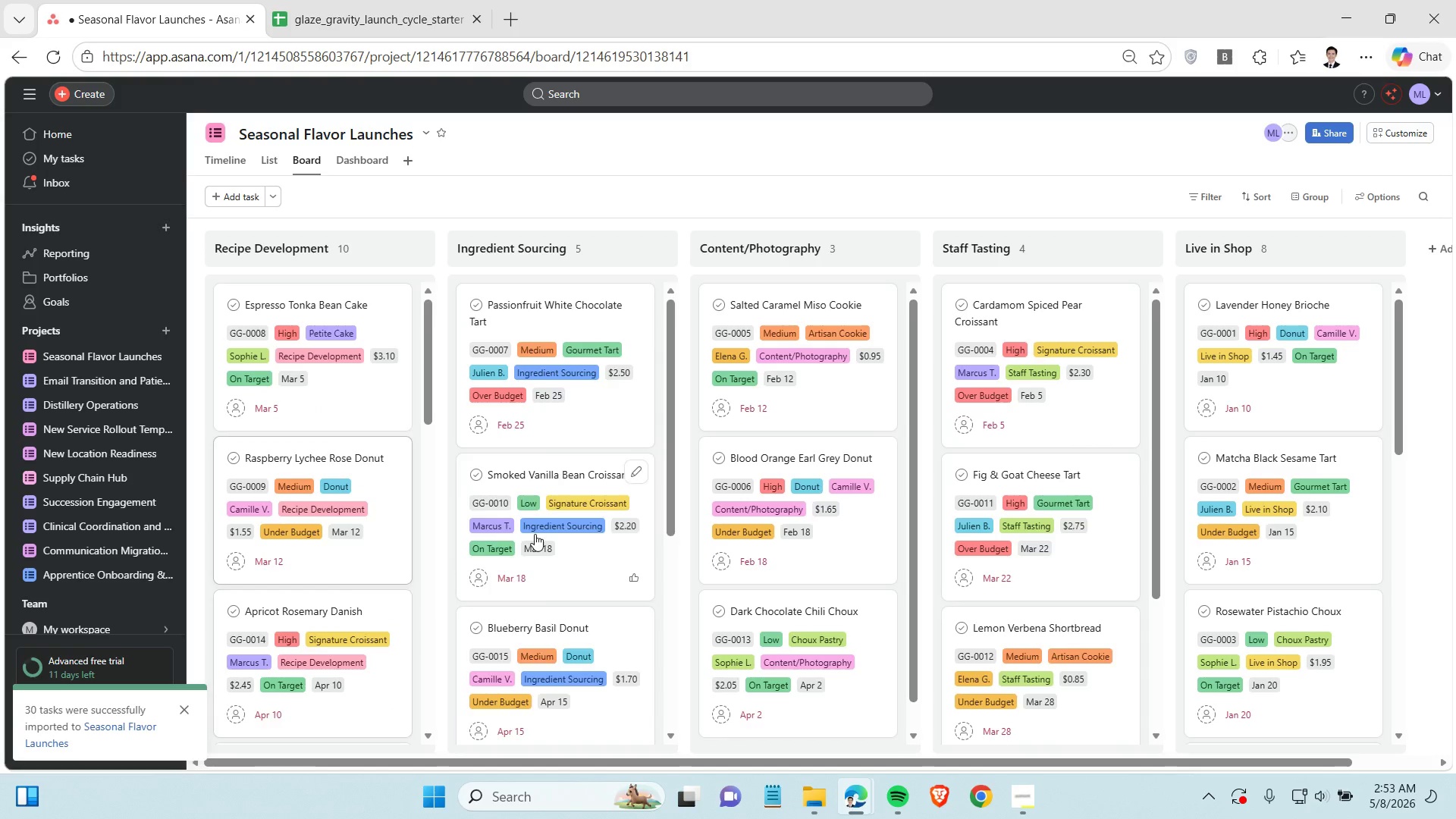 
scroll: coordinate [810, 511], scroll_direction: none, amount: 0.0
 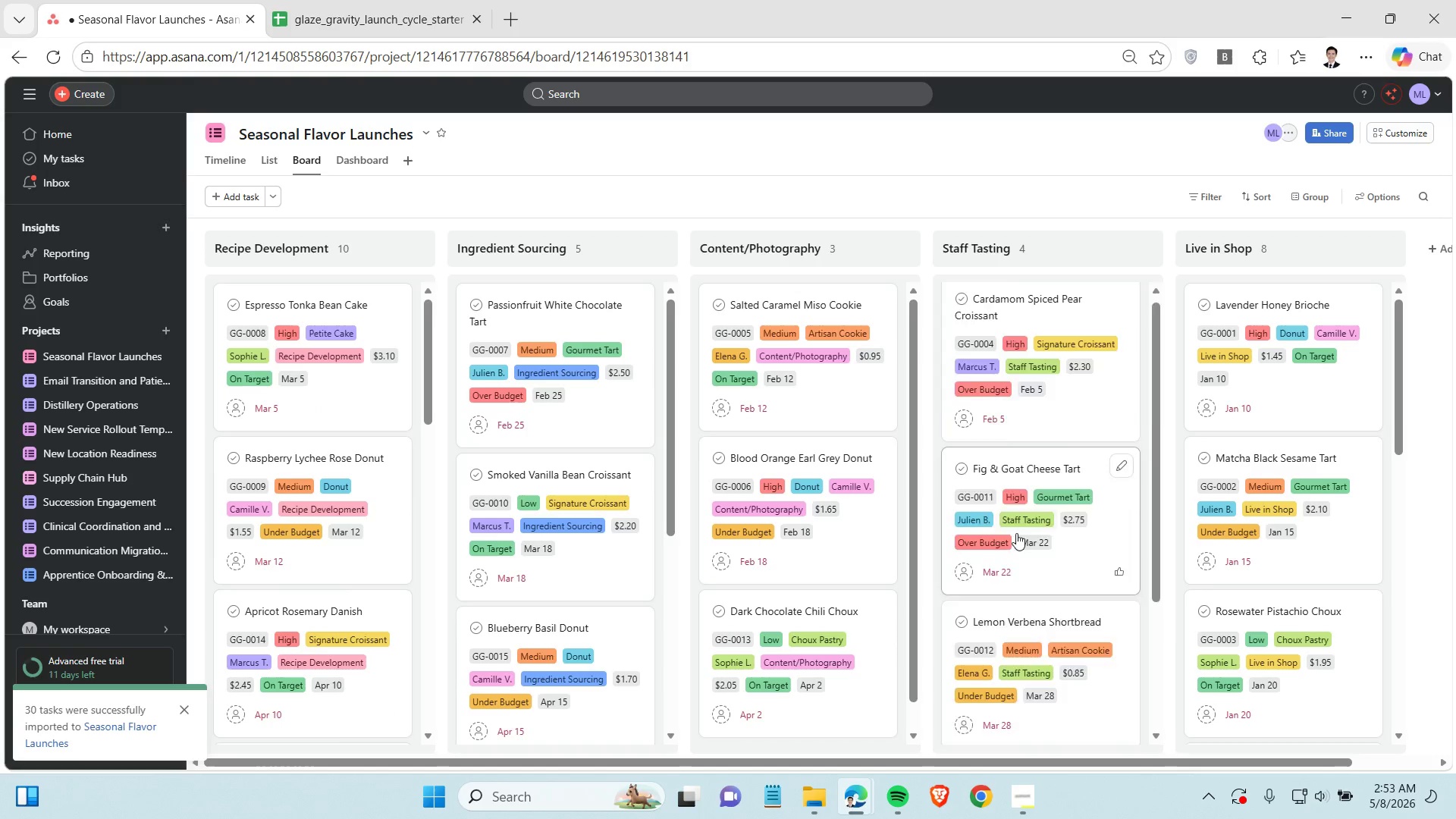 
scroll: coordinate [1345, 514], scroll_direction: down, amount: 13.0
 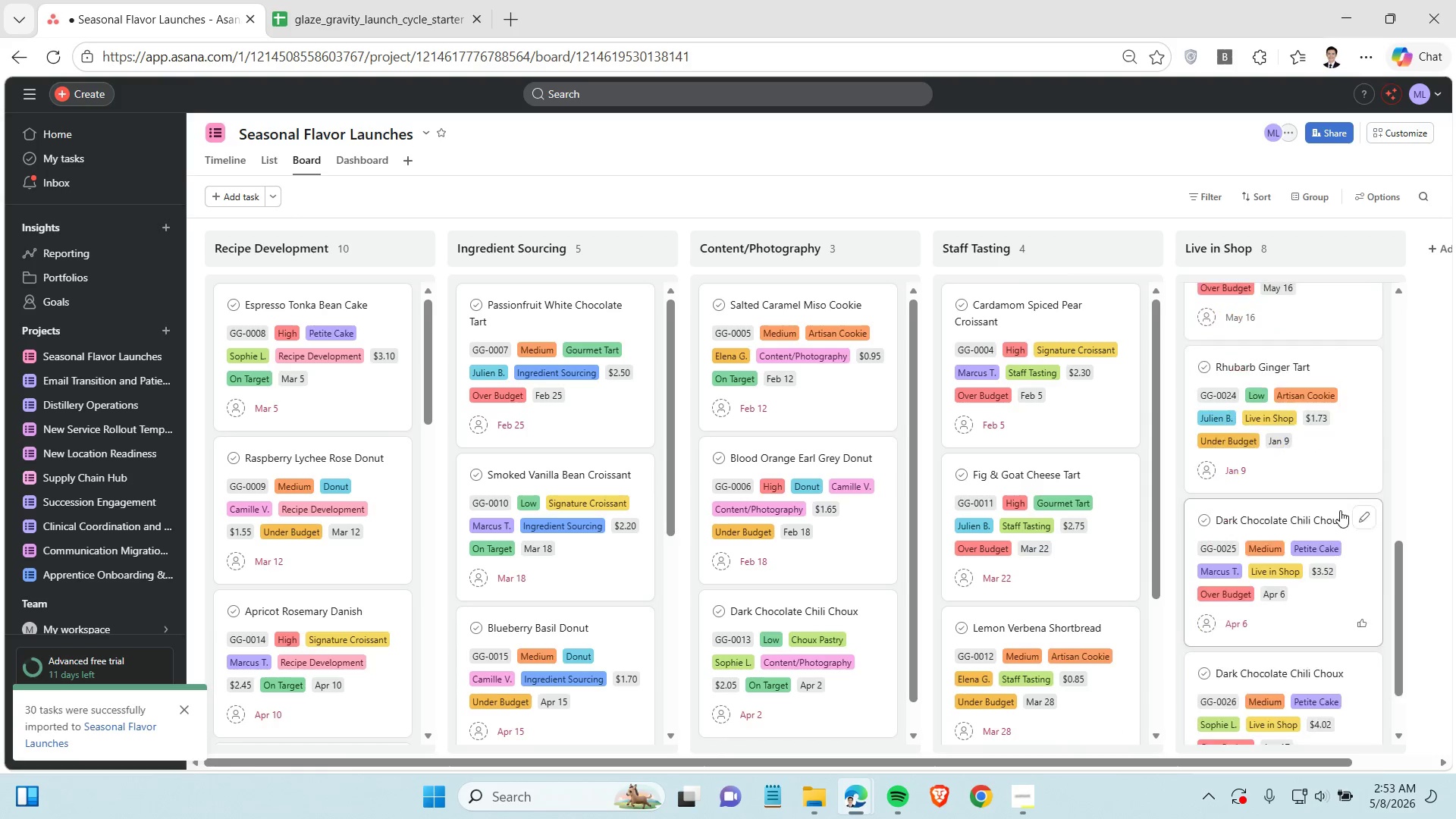 
scroll: coordinate [1338, 509], scroll_direction: up, amount: 12.0
 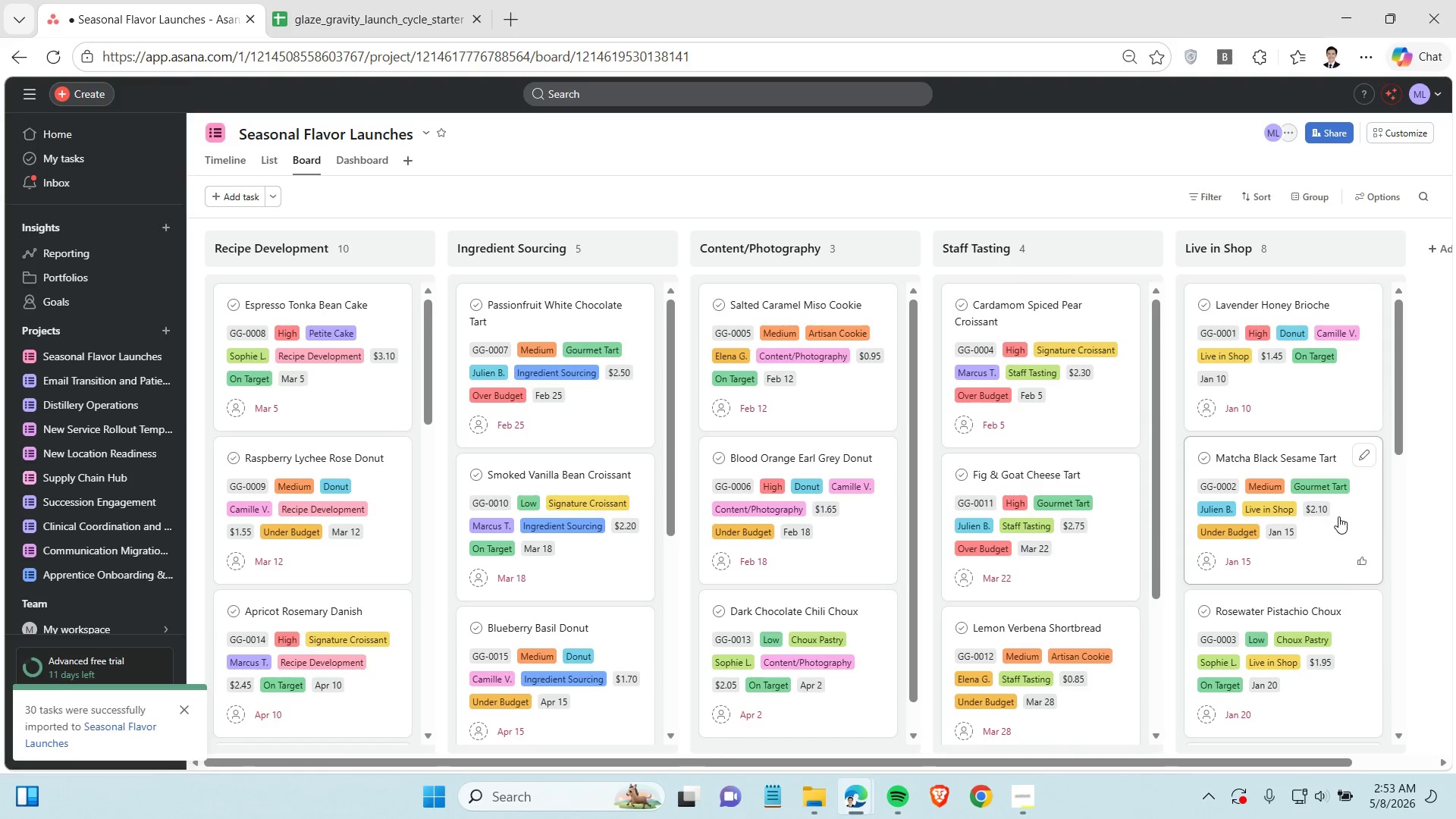 
mouse_move([1365, 300])
 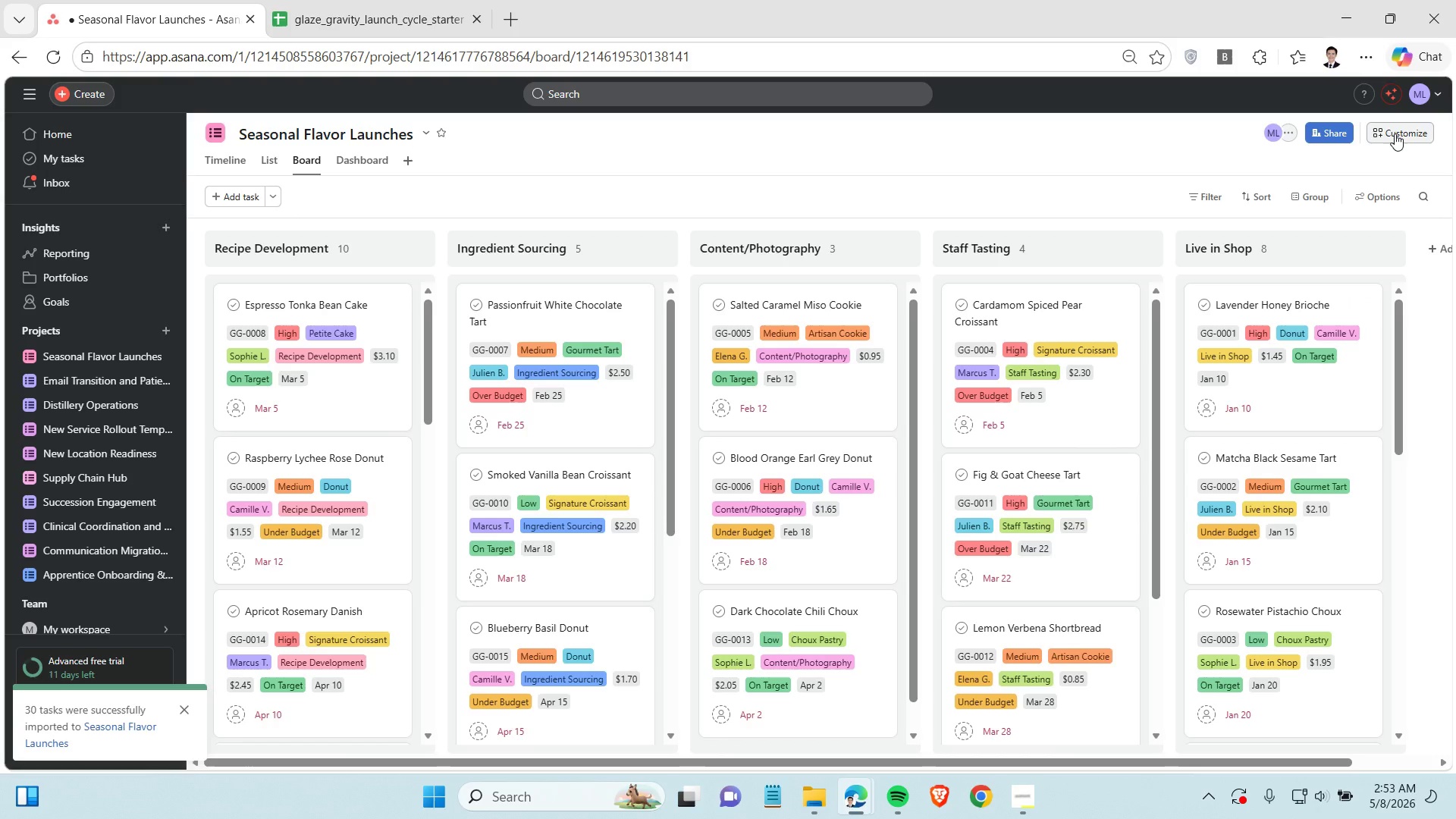 
left_click([1395, 133])
 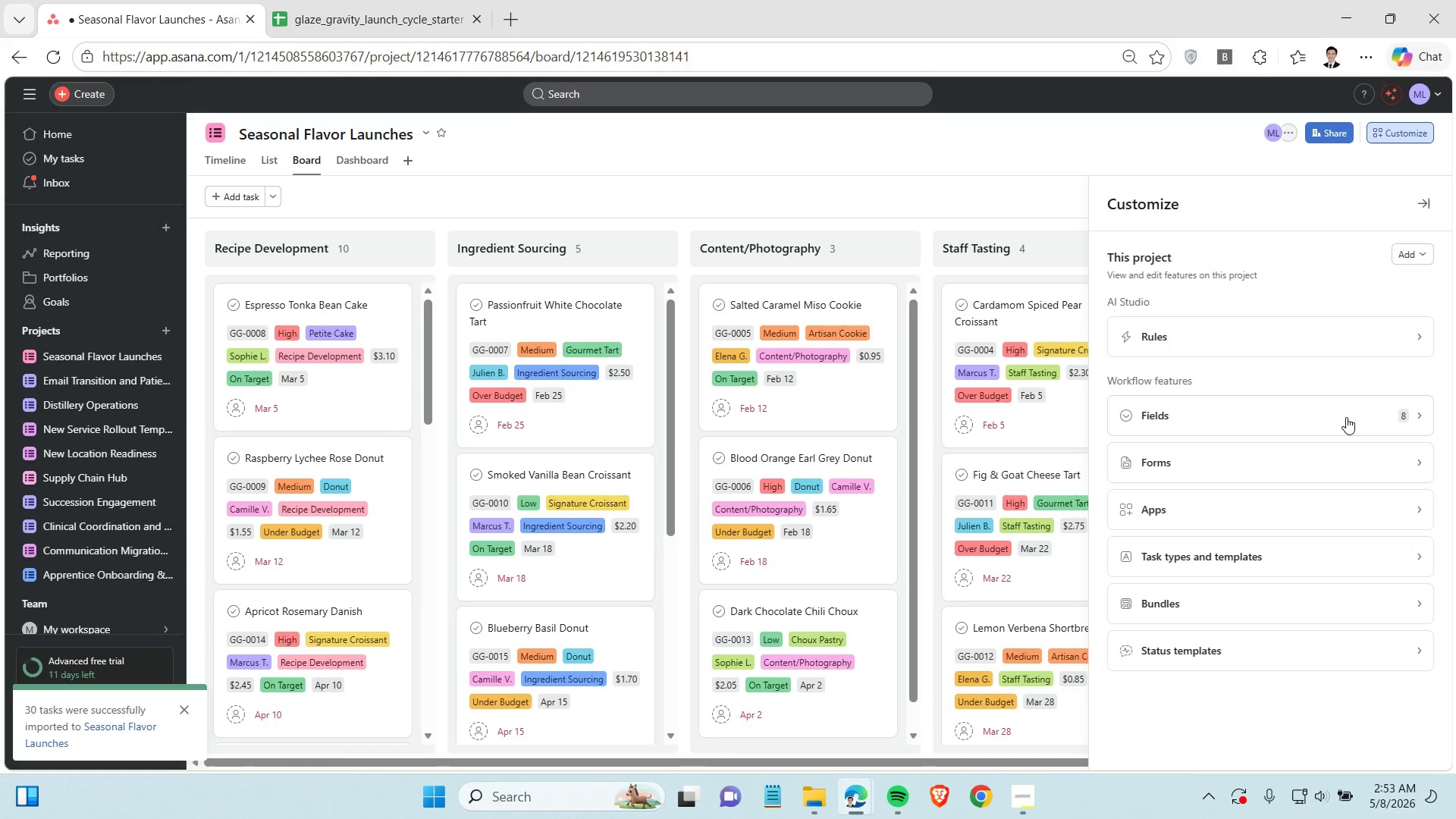 
left_click([1347, 417])
 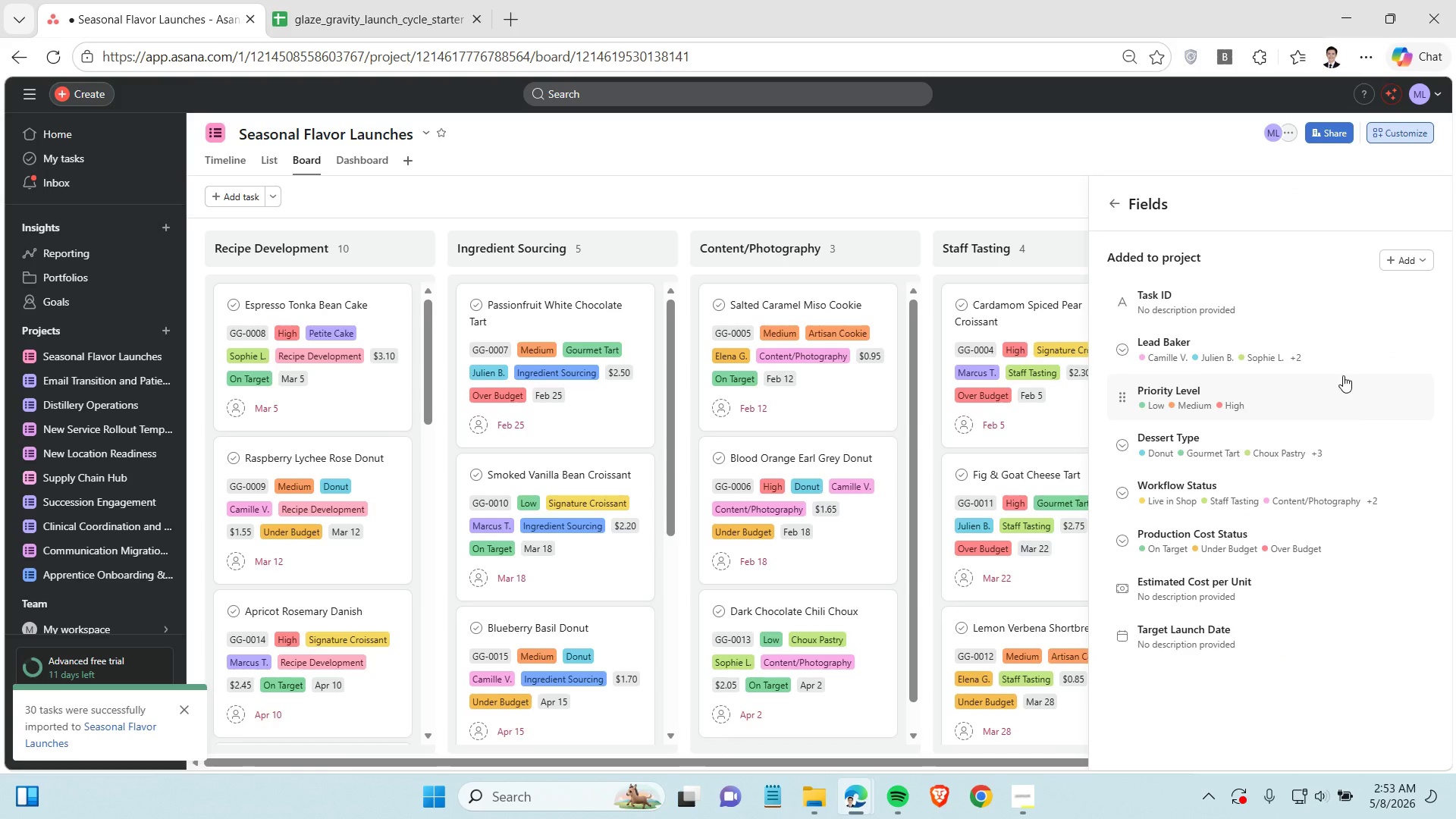 
left_click([1346, 356])
 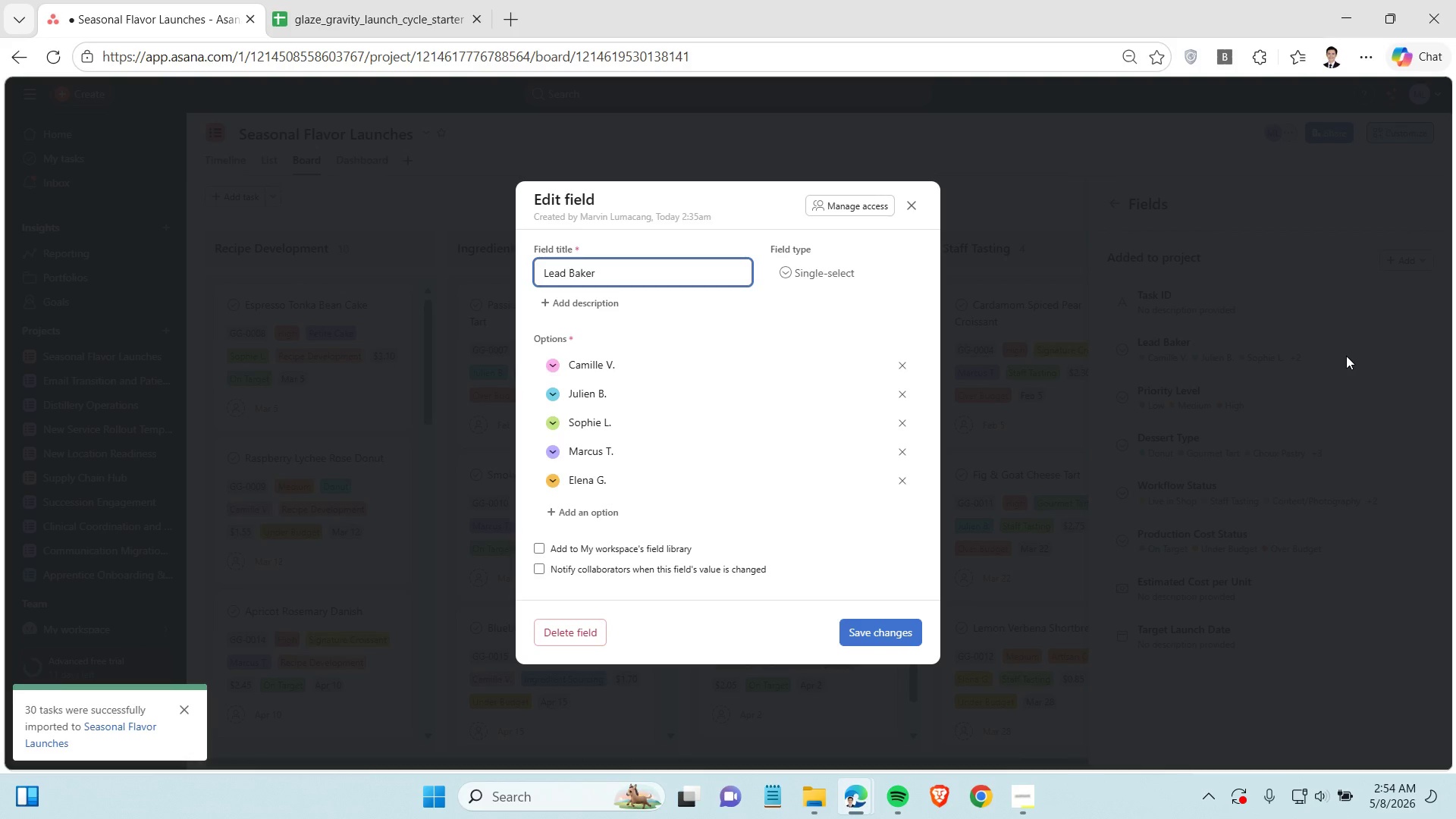 
wait(9.55)
 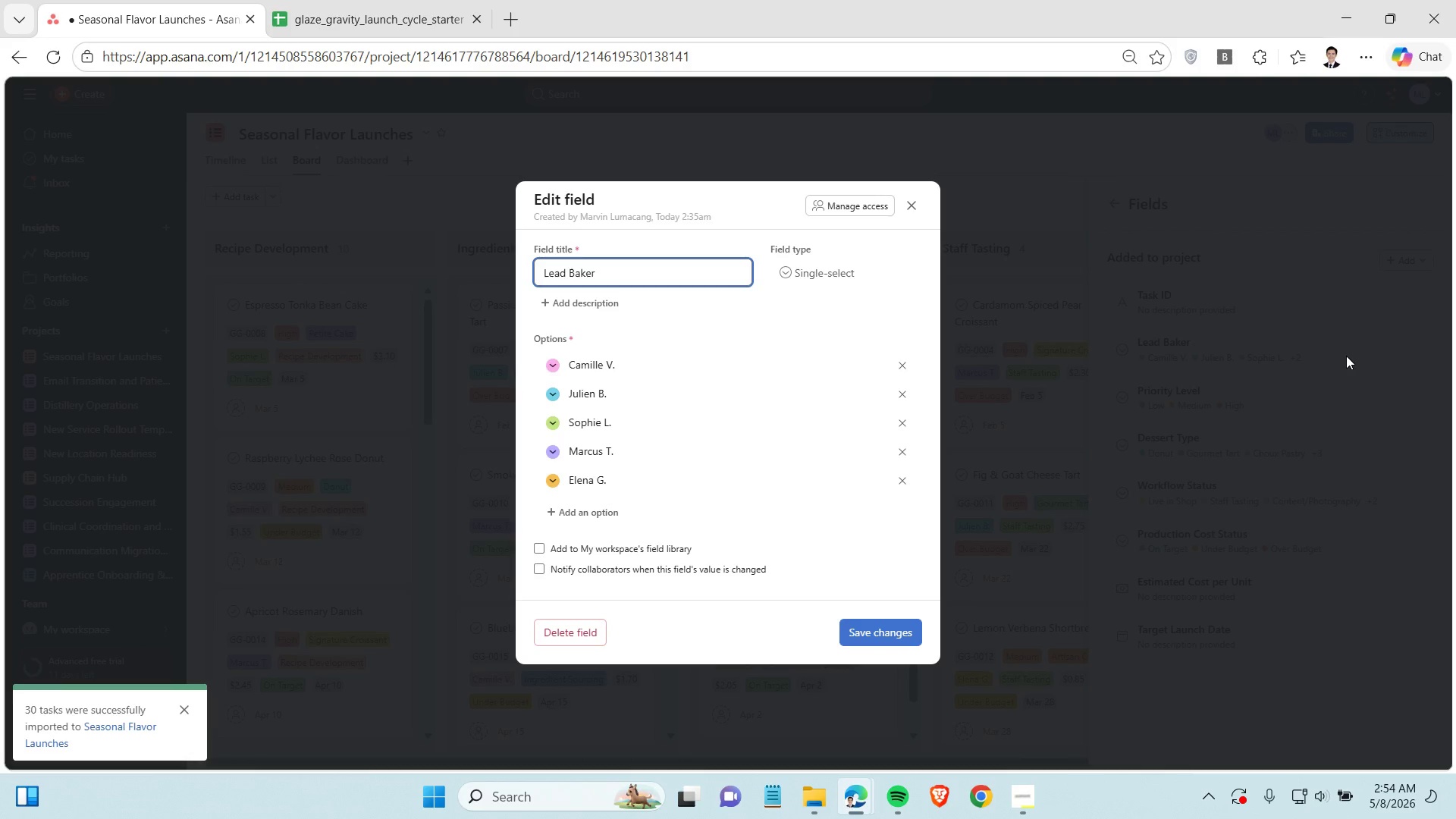 
left_click([536, 570])
 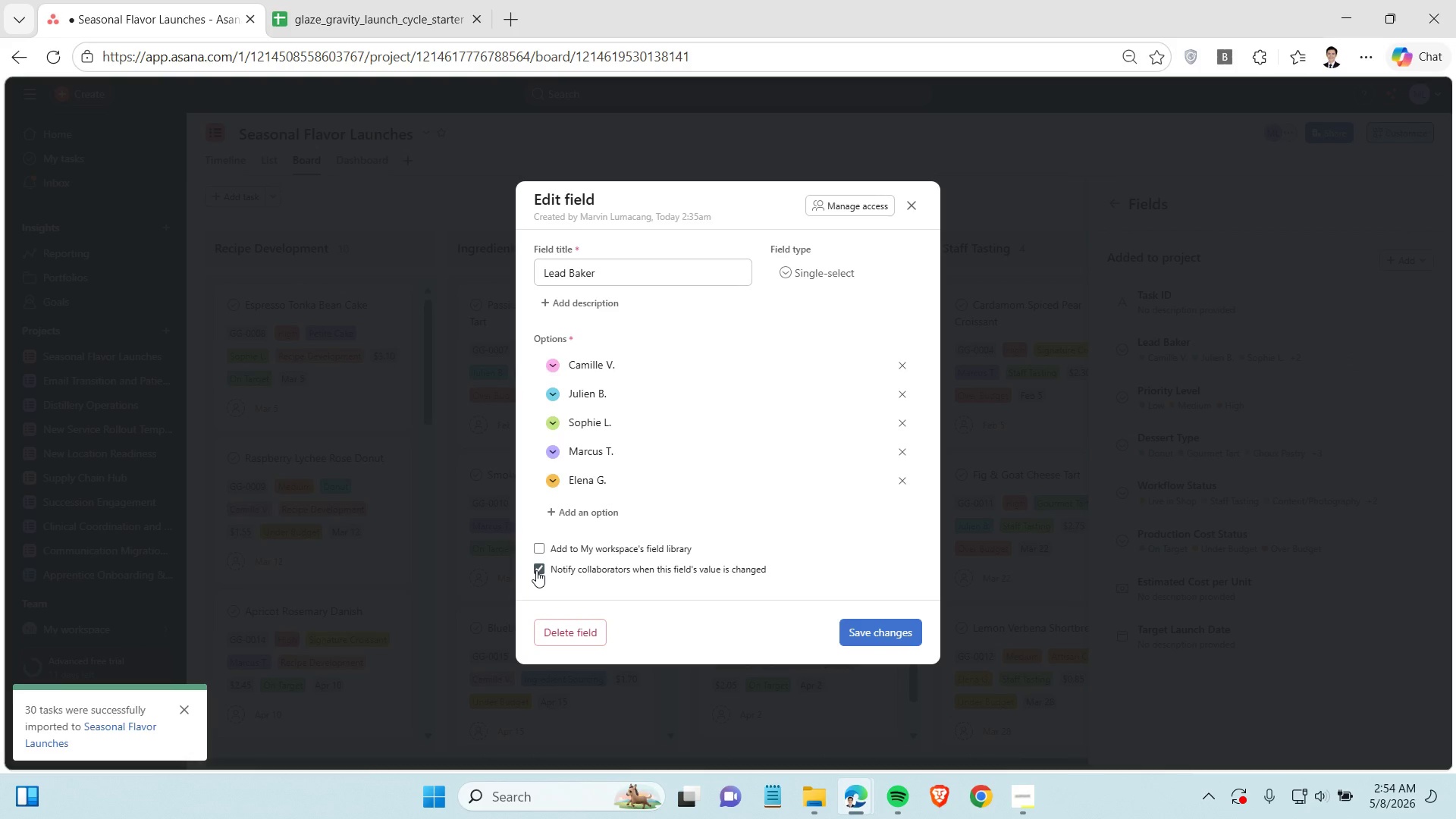 
left_click([536, 570])
 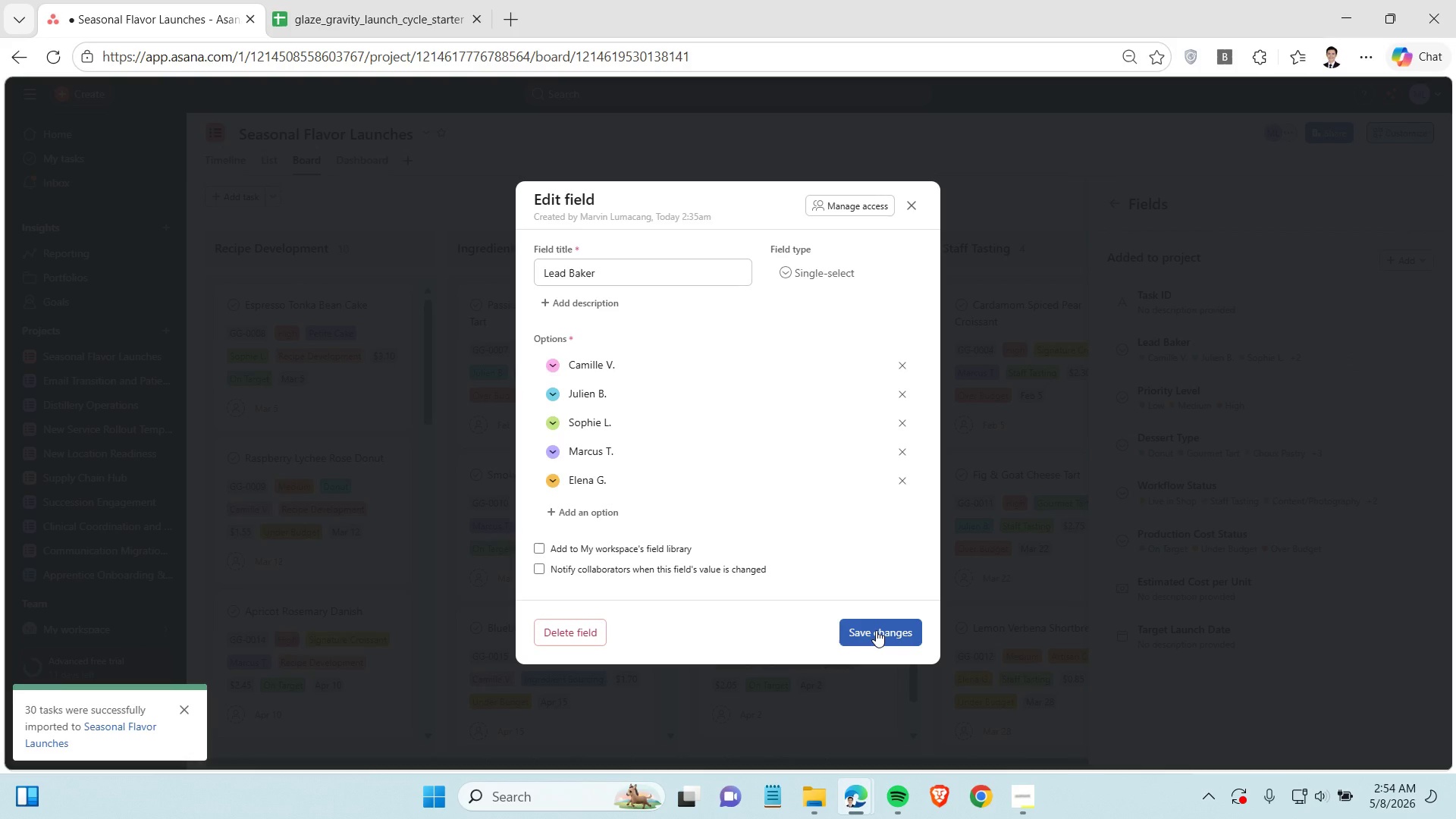 
left_click([876, 630])
 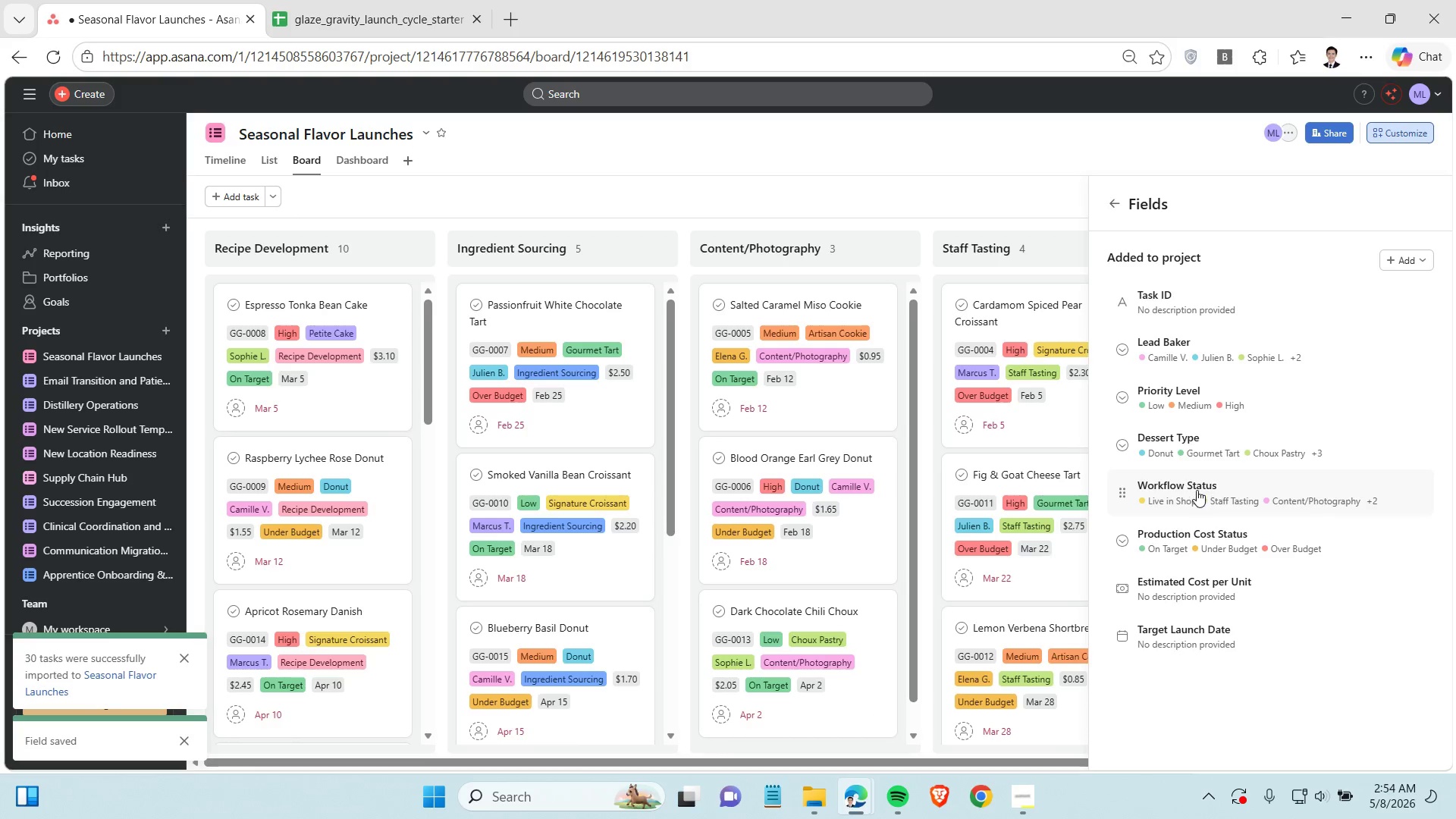 
left_click([1197, 490])
 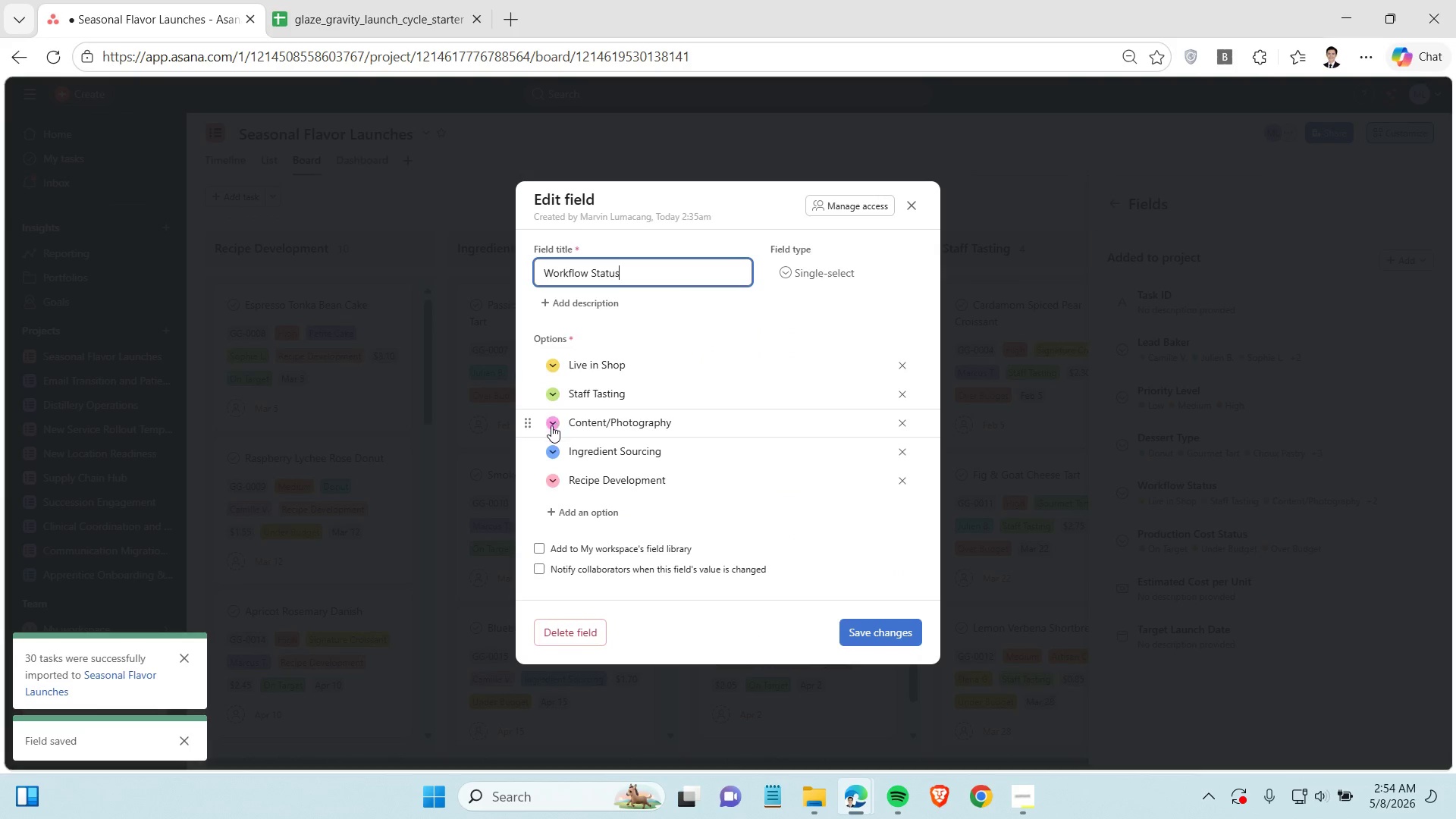 
left_click([548, 481])
 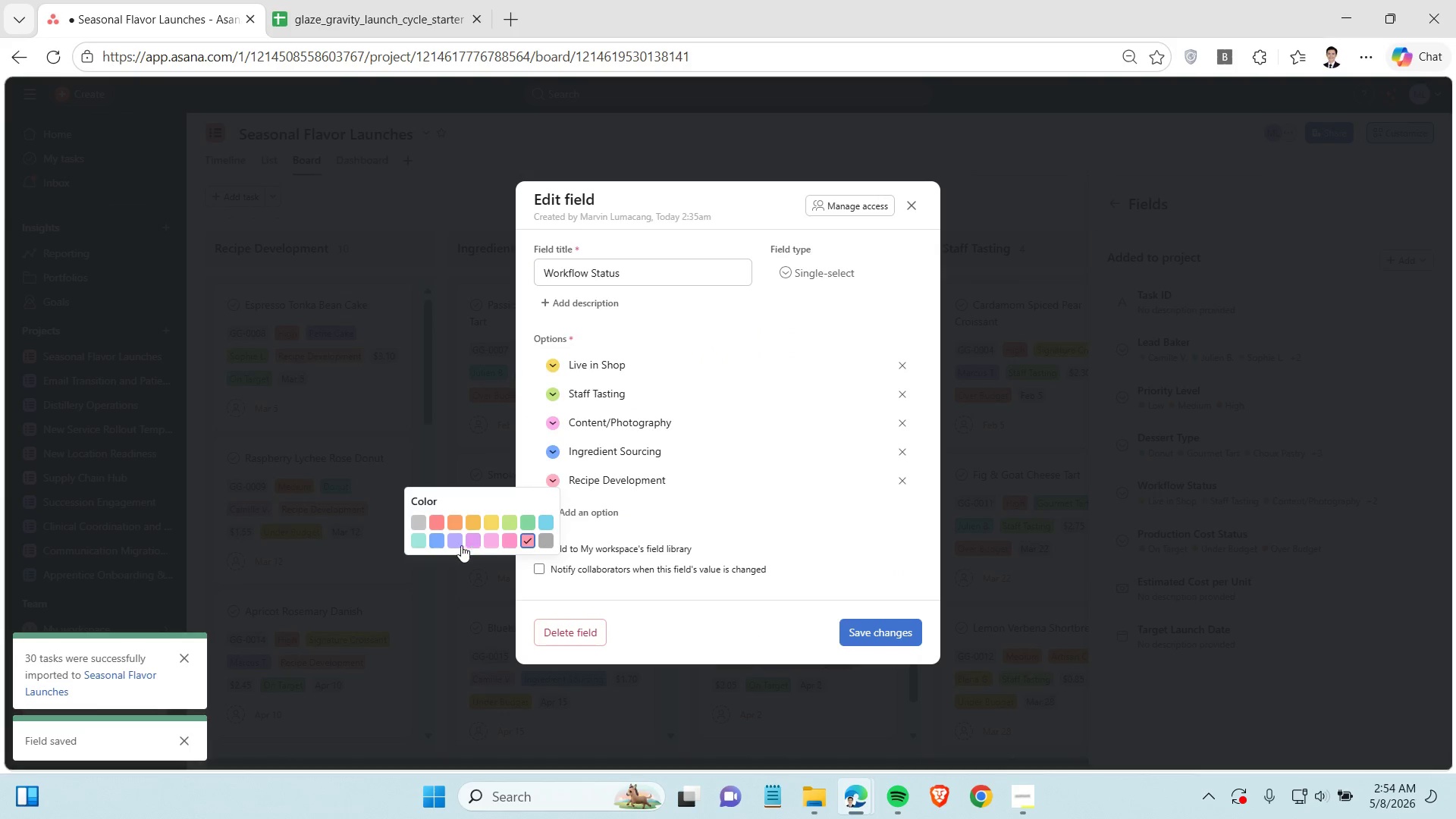 
left_click([454, 543])
 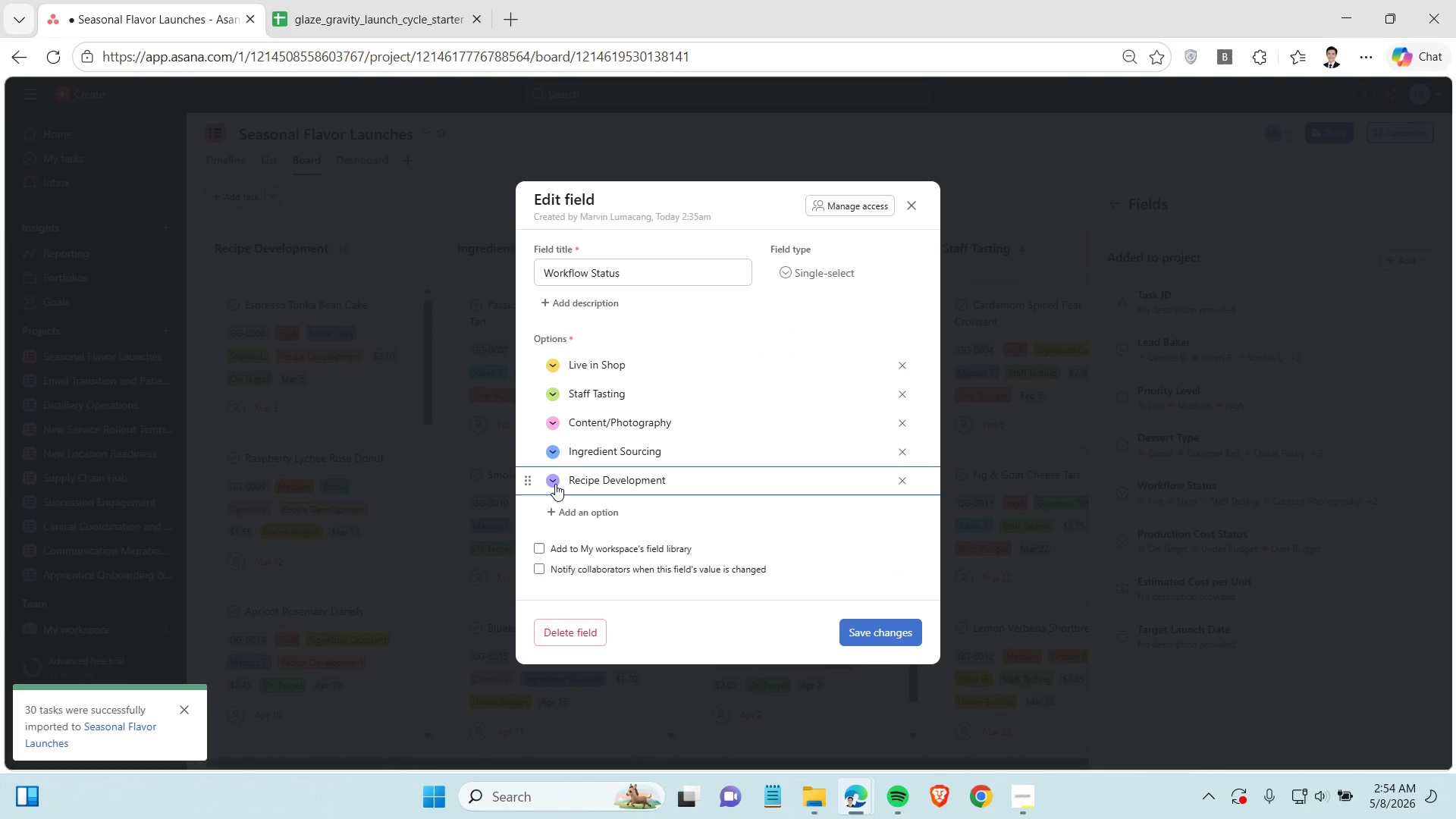 
left_click([555, 484])
 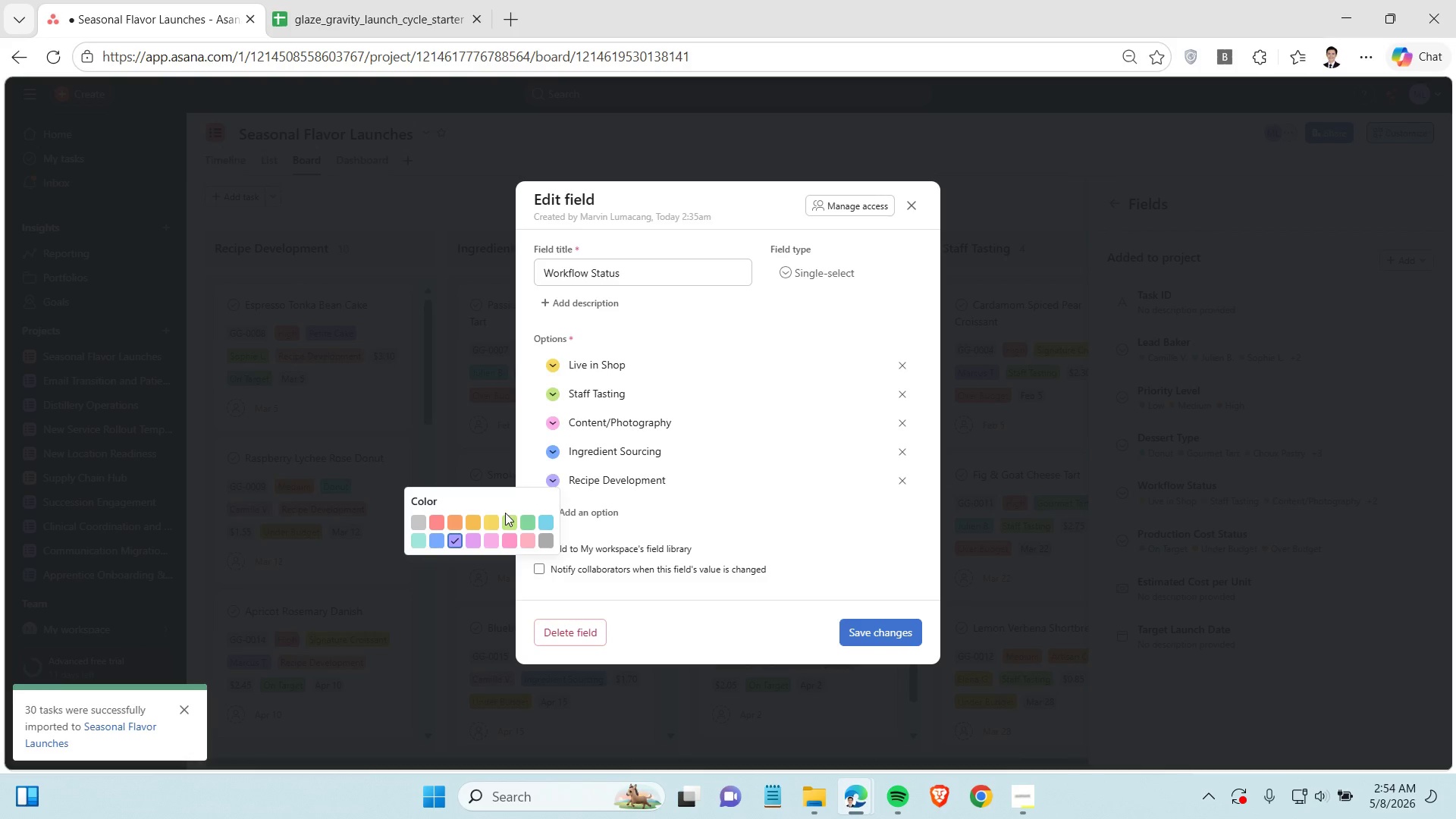 
wait(5.36)
 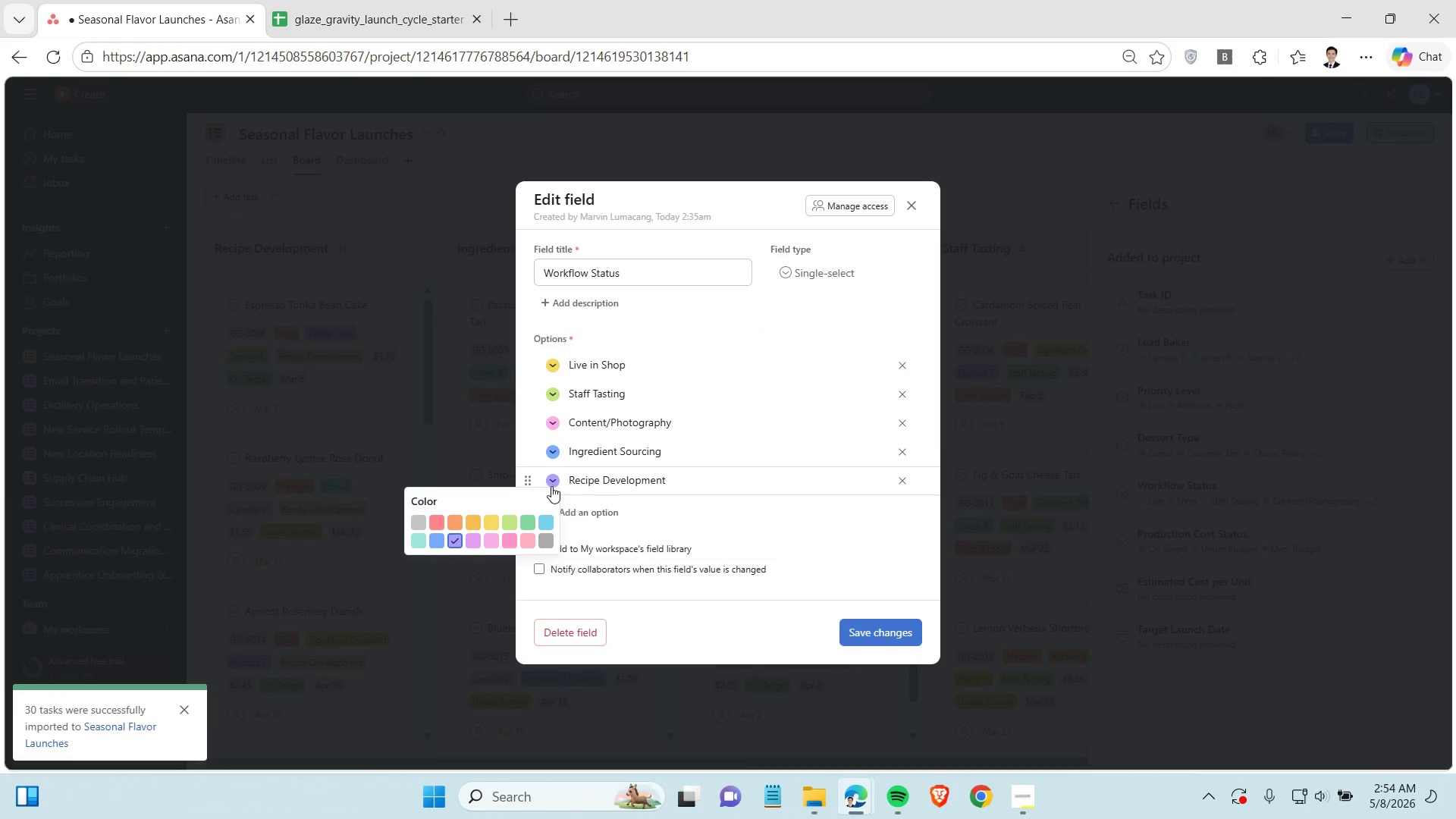 
left_click([435, 519])
 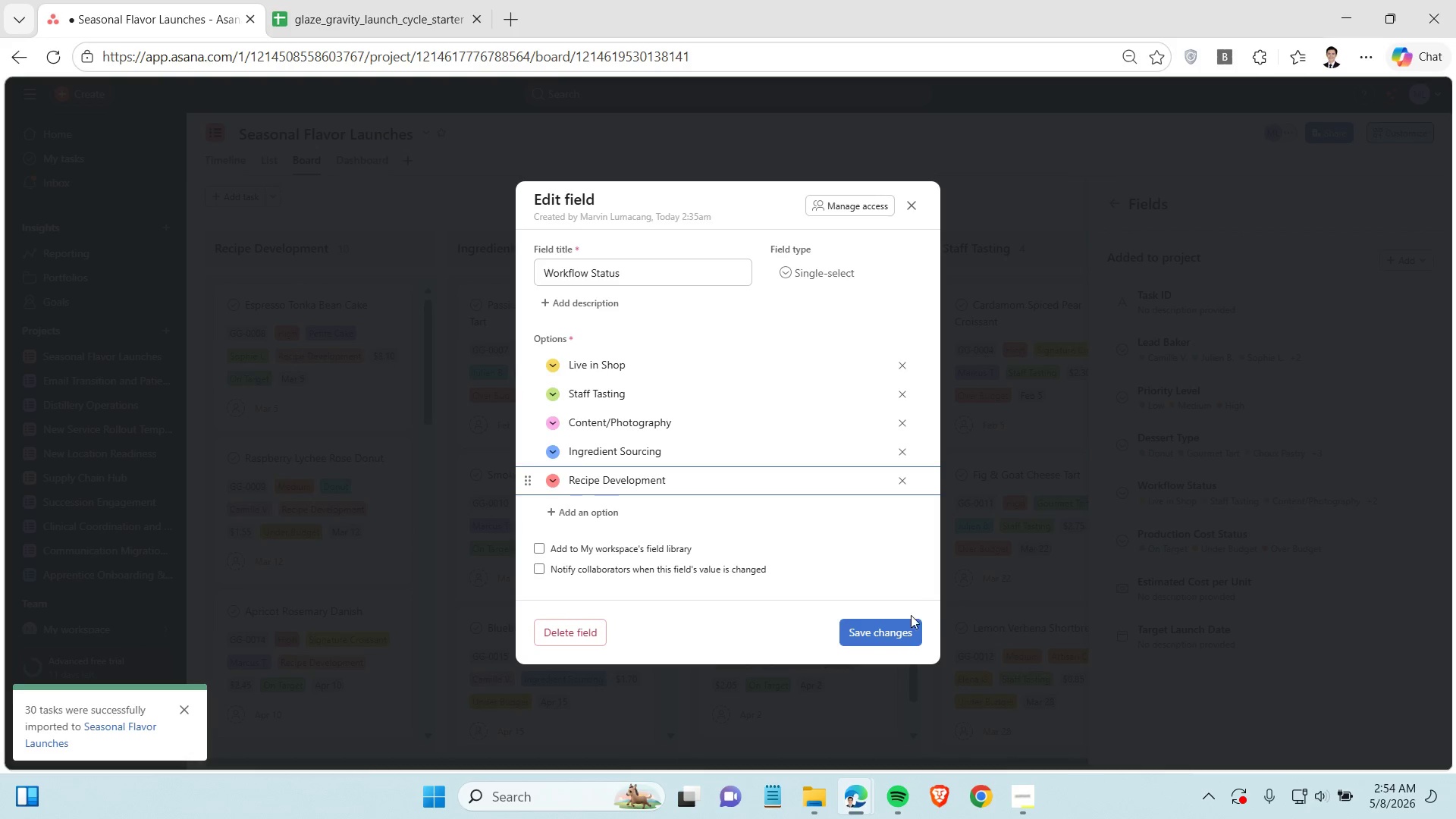 
left_click([891, 628])
 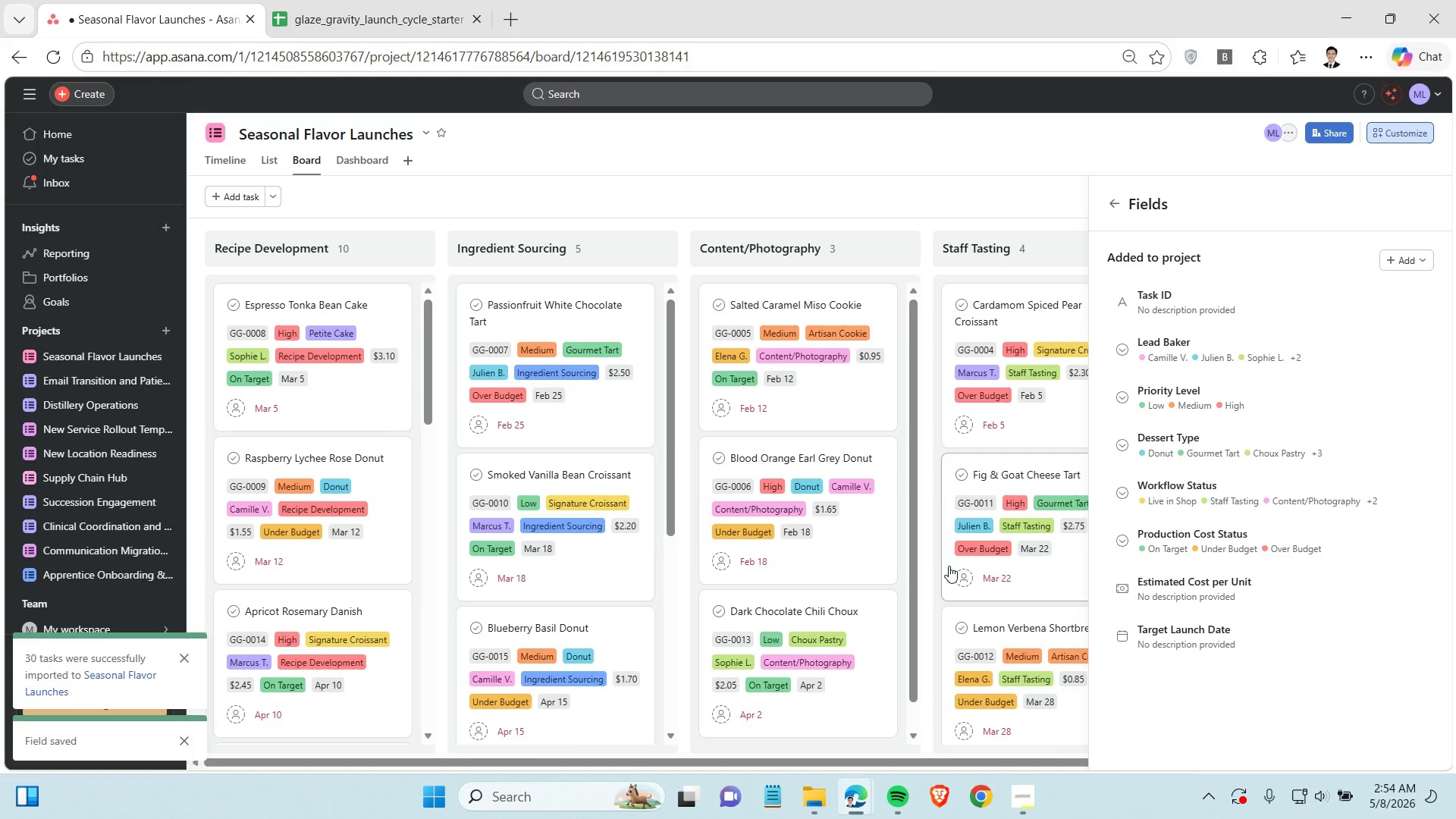 
wait(7.17)
 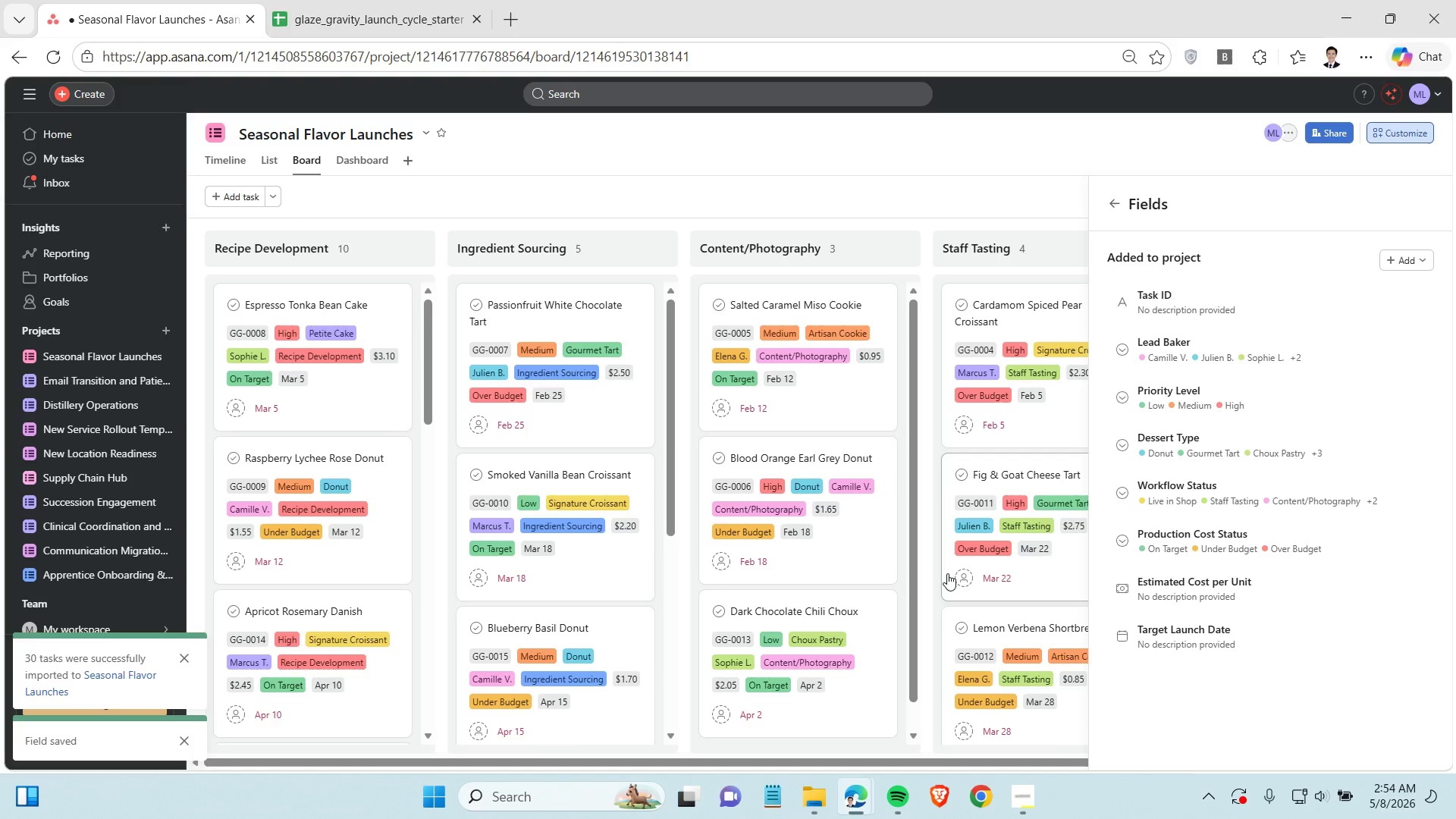 
left_click([748, 200])
 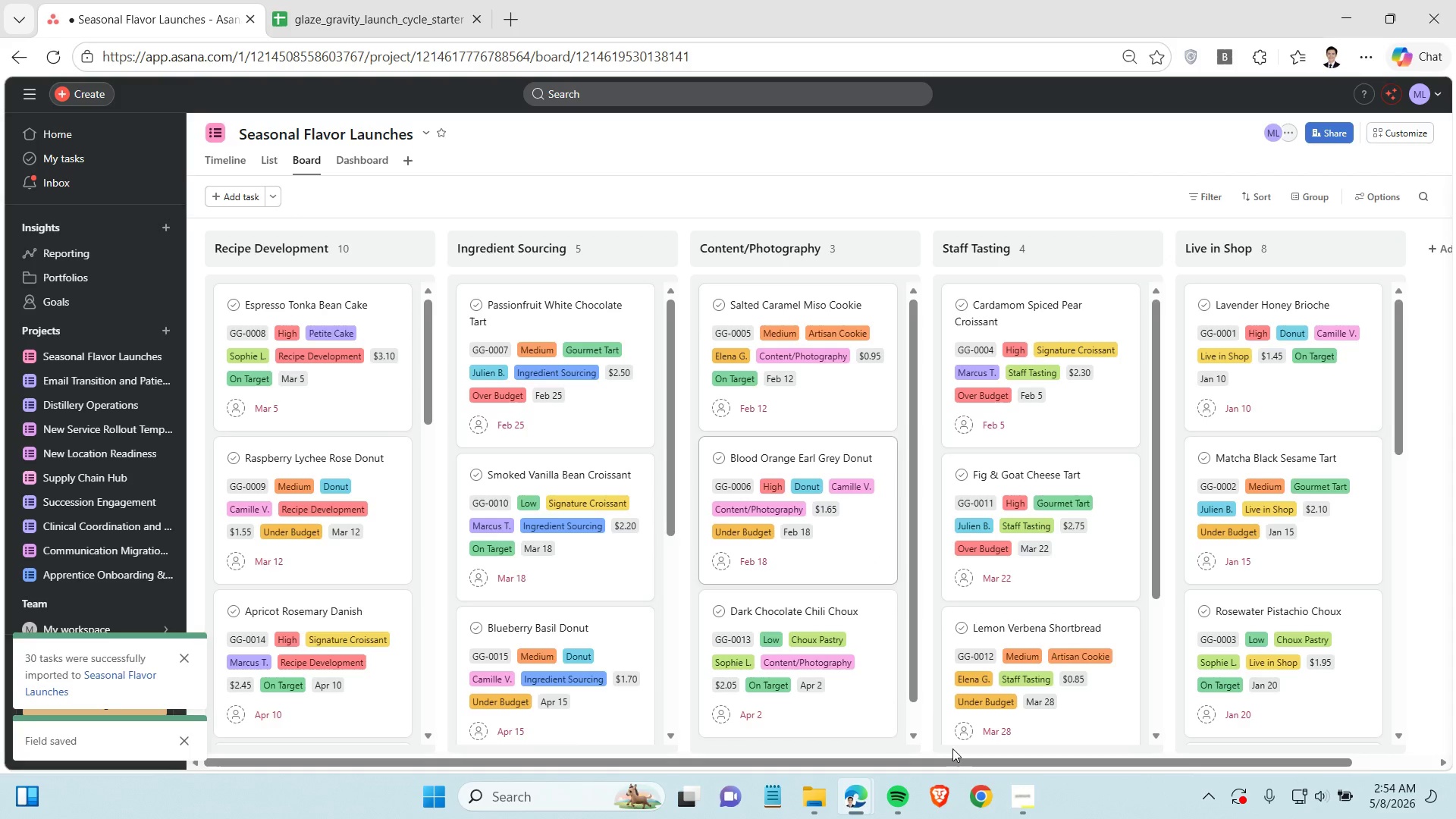 
left_click([1034, 800])
 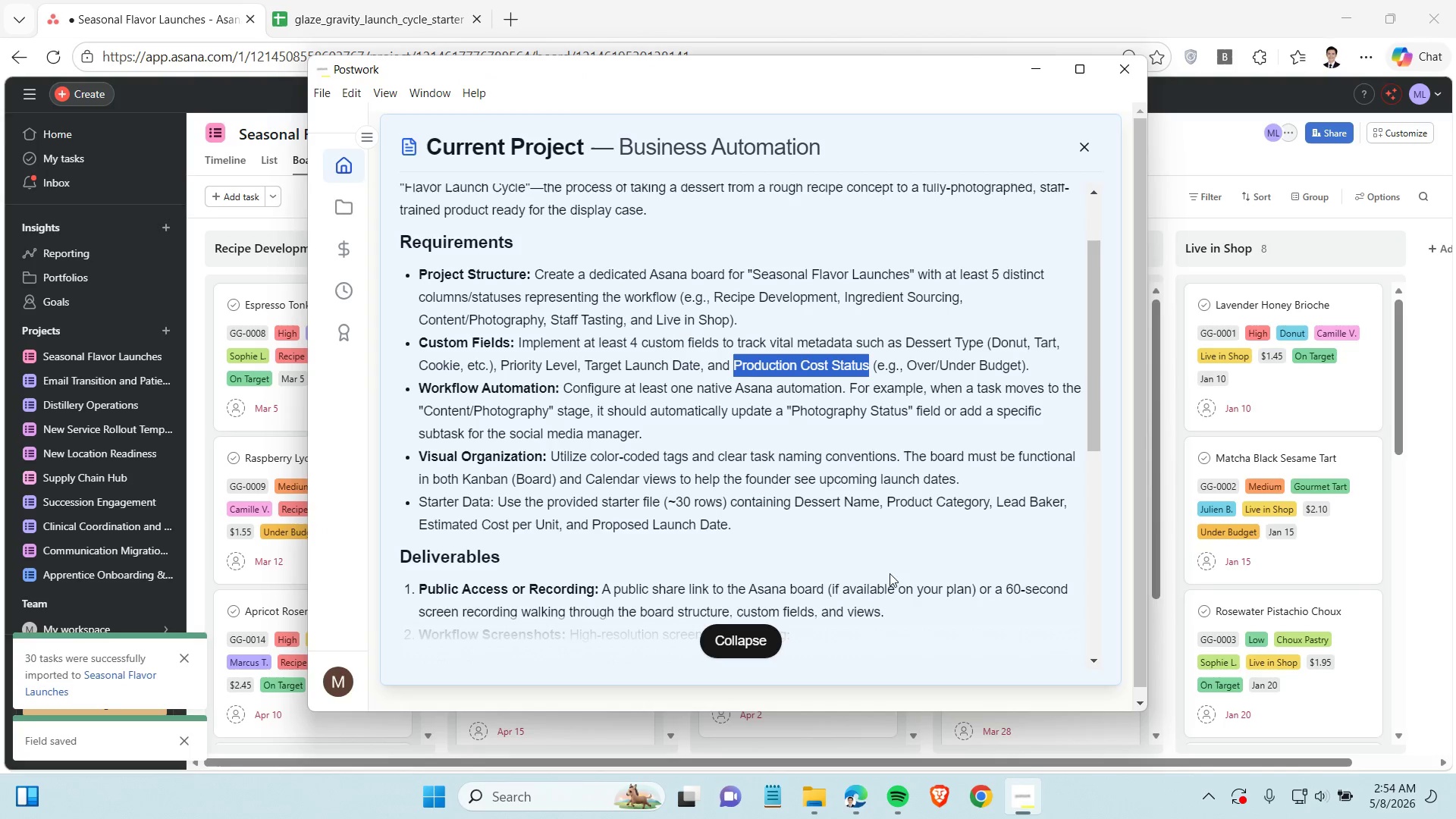 
left_click([739, 405])